 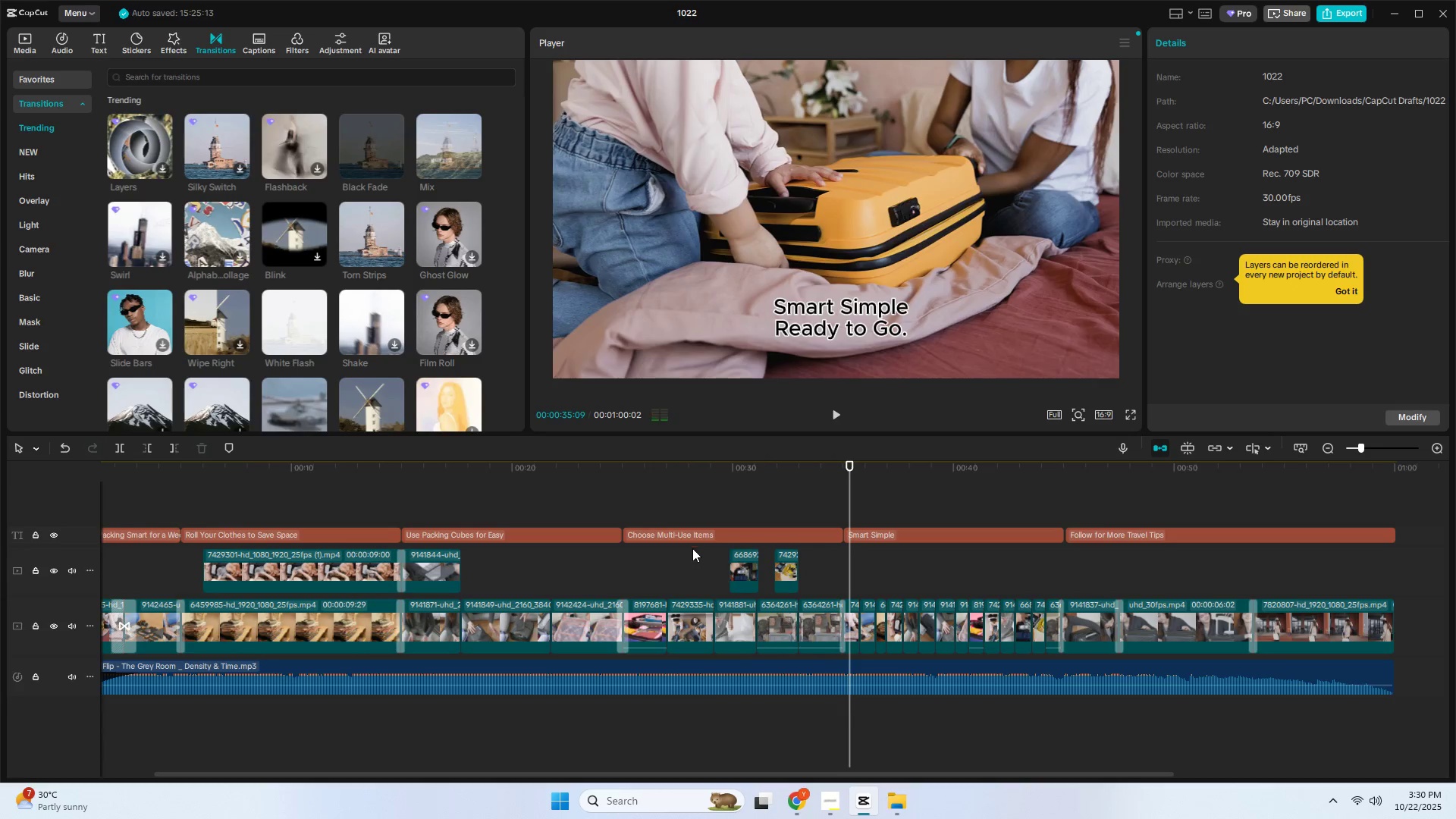 
left_click([746, 561])
 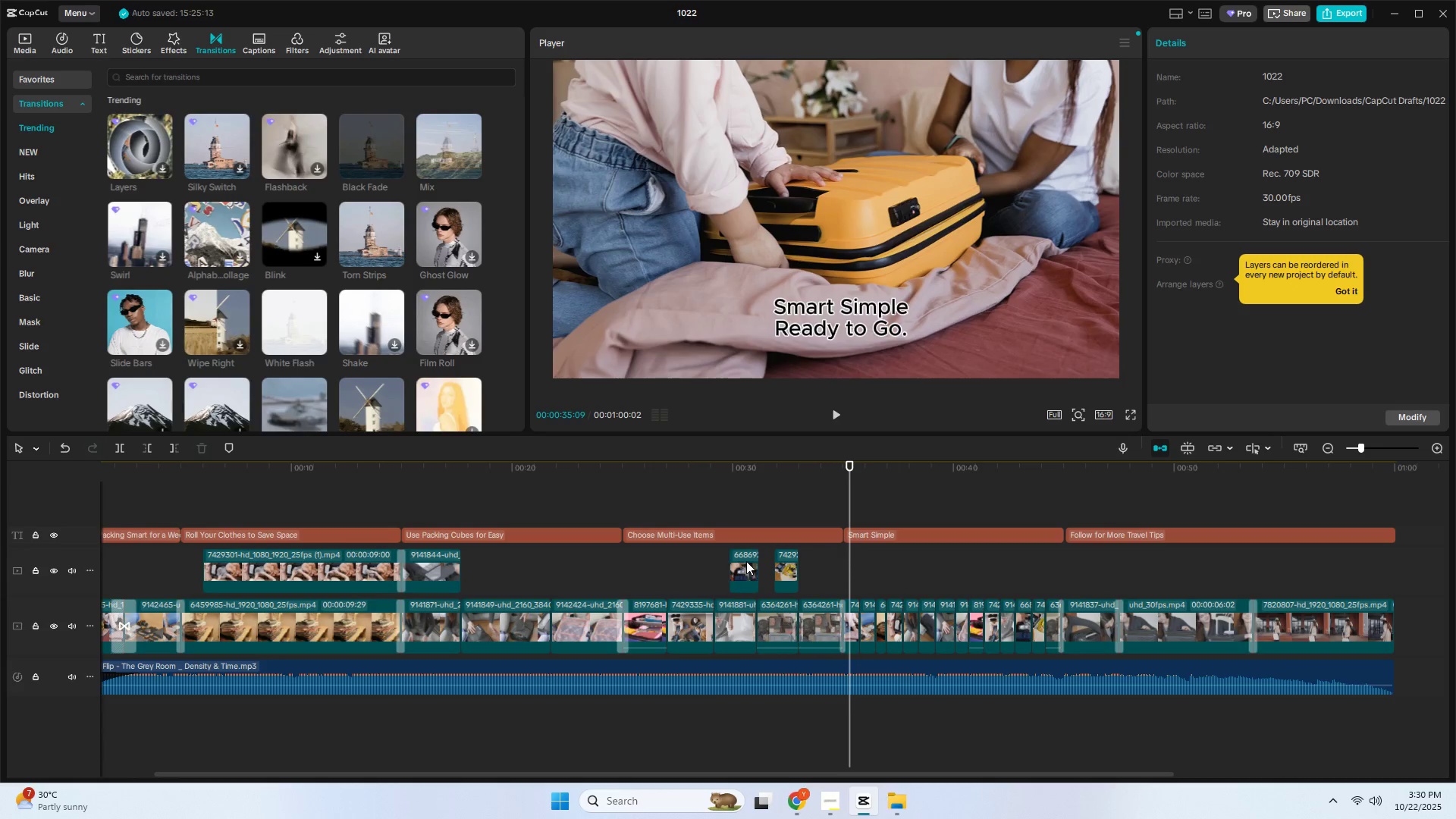 
left_click([746, 561])
 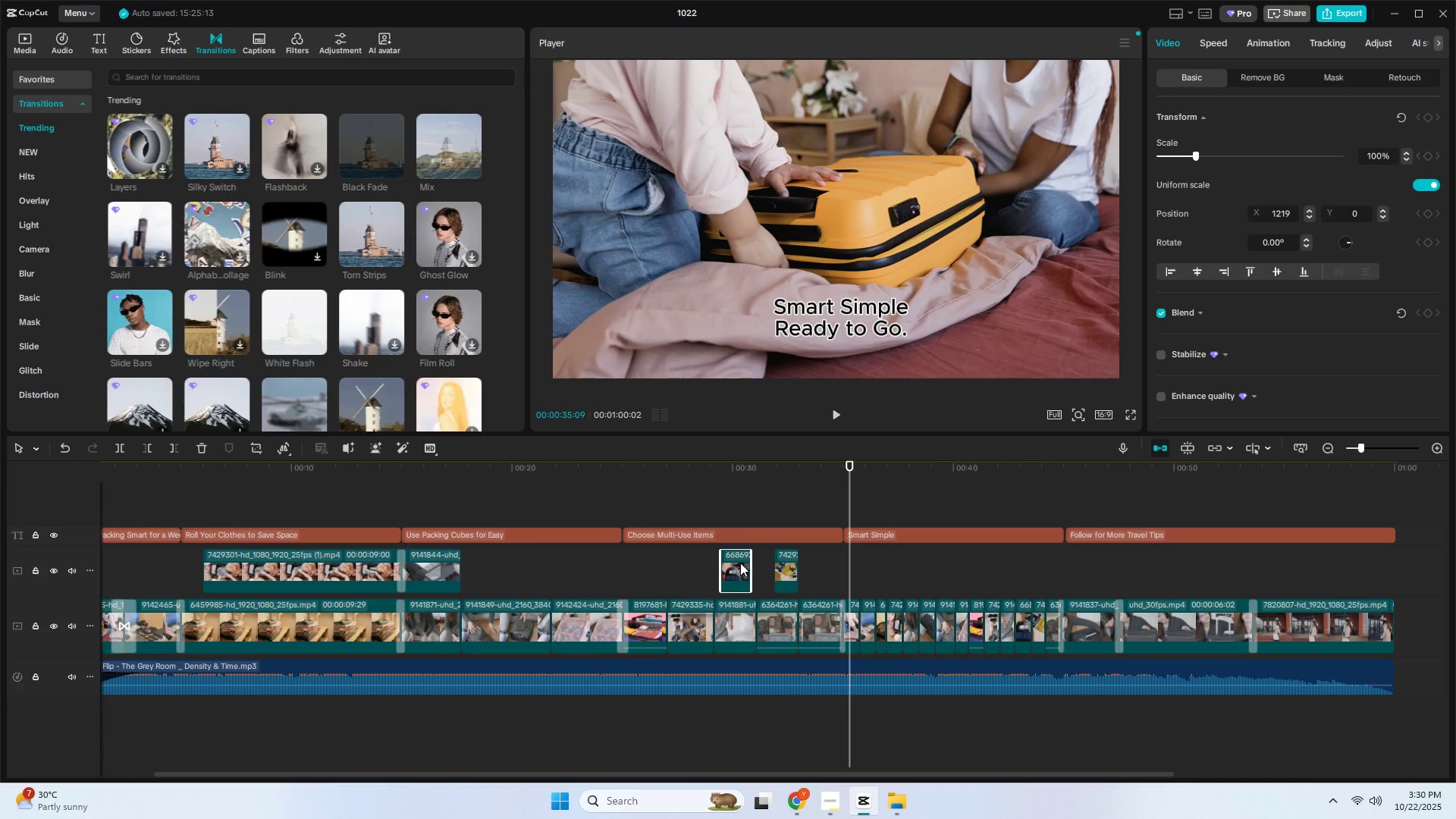 
left_click([692, 475])
 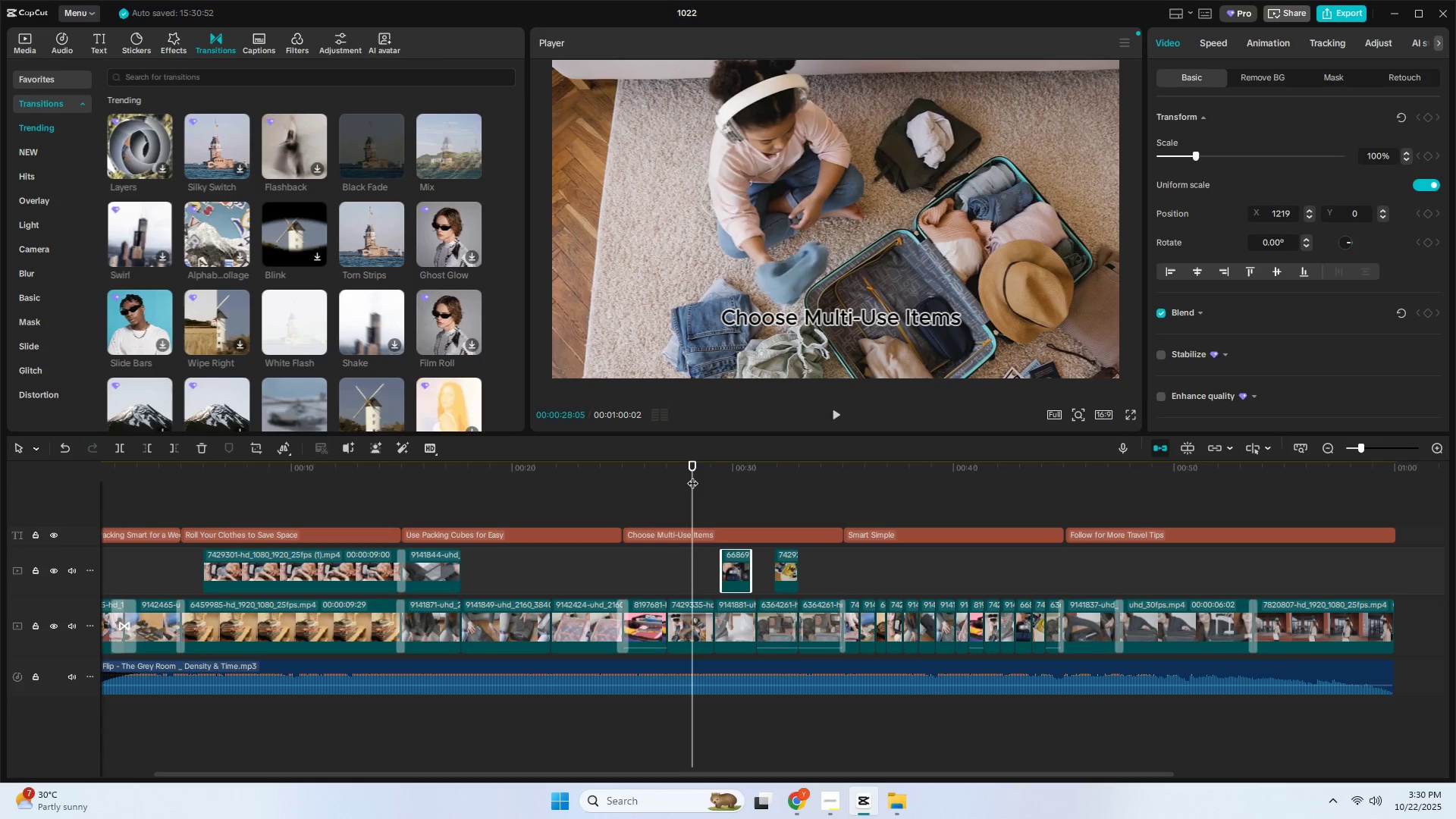 
key(Space)
 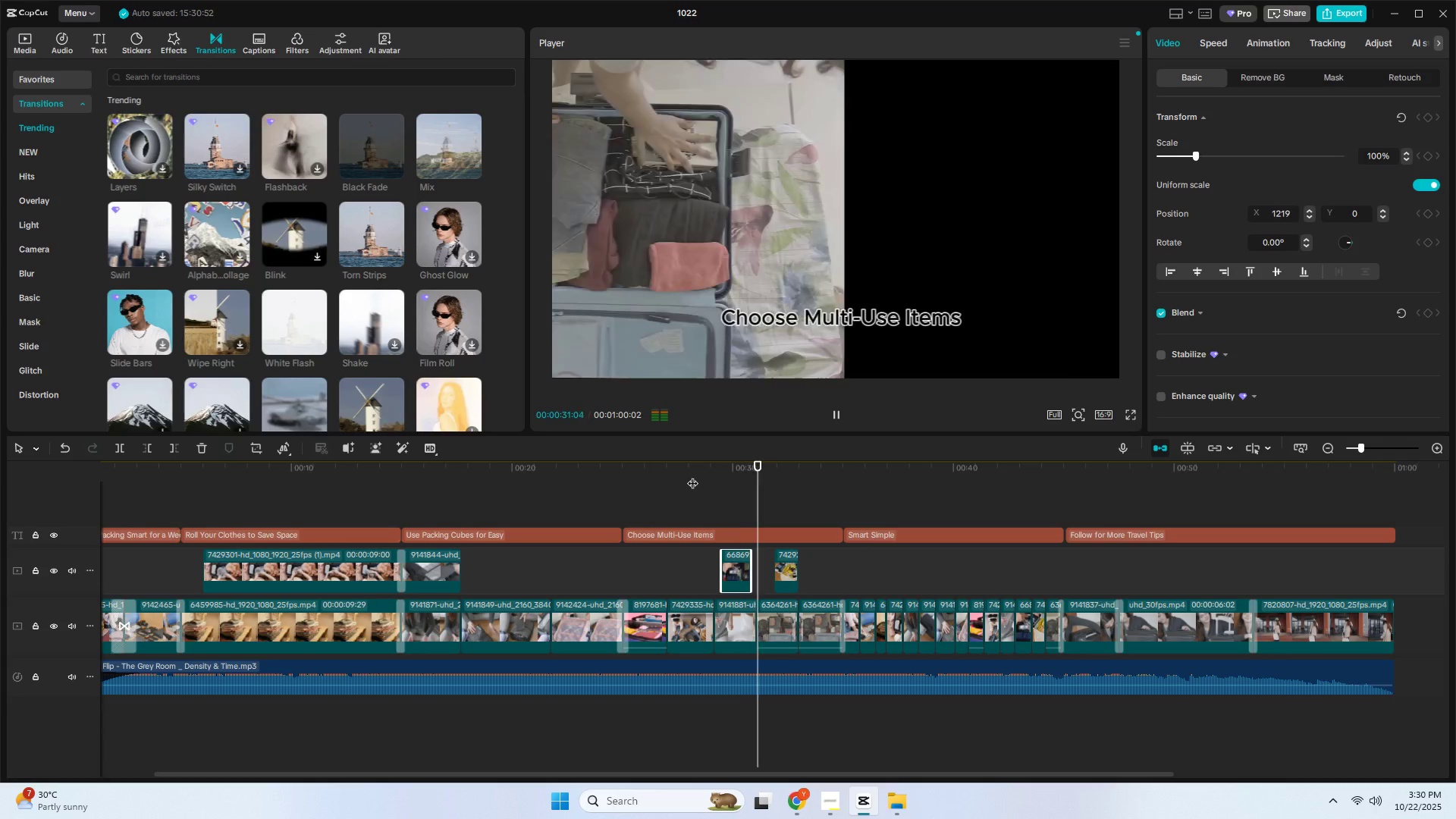 
key(Space)
 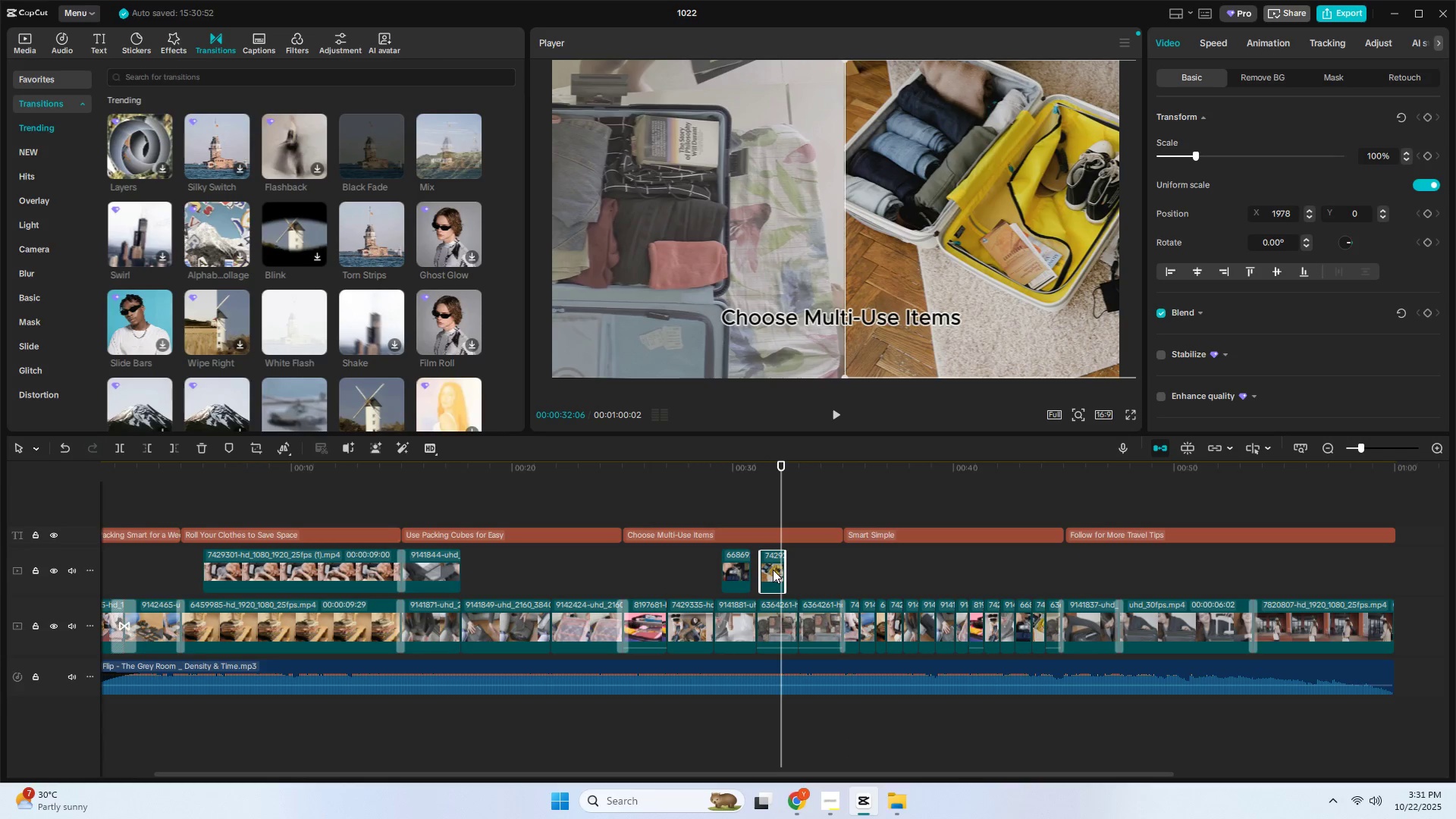 
wait(5.34)
 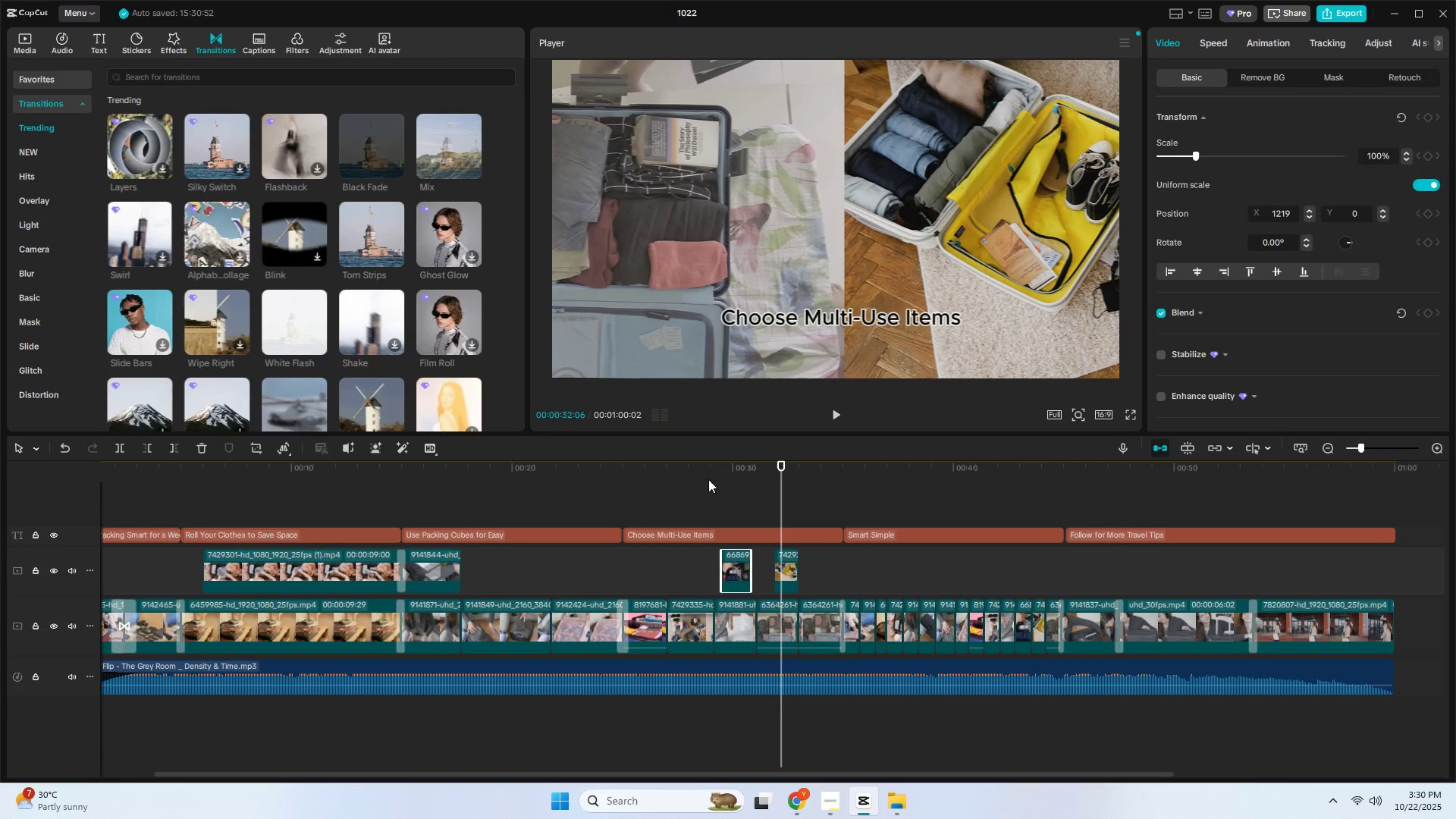 
left_click([893, 308])
 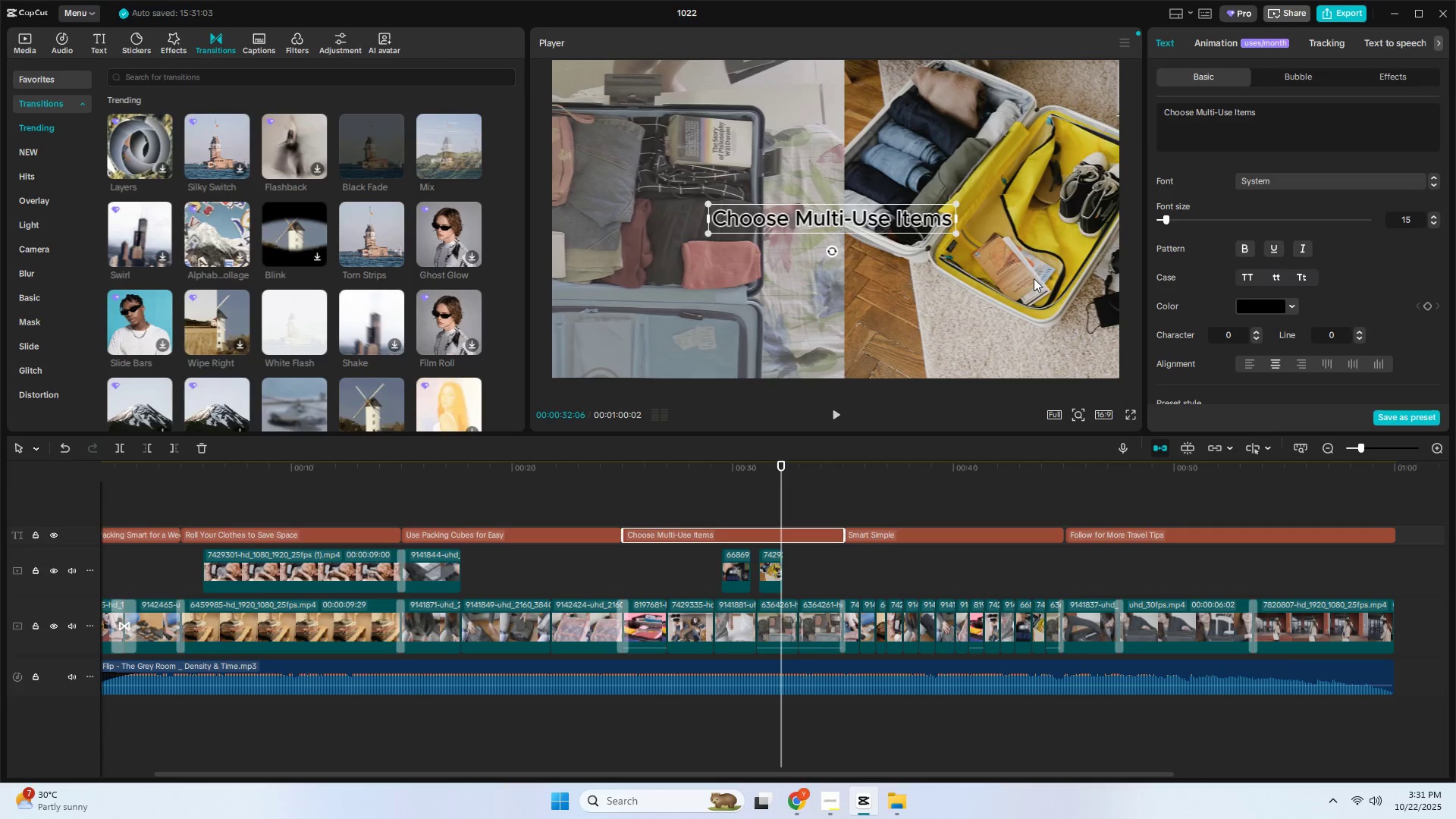 
key(Control+ControlLeft)
 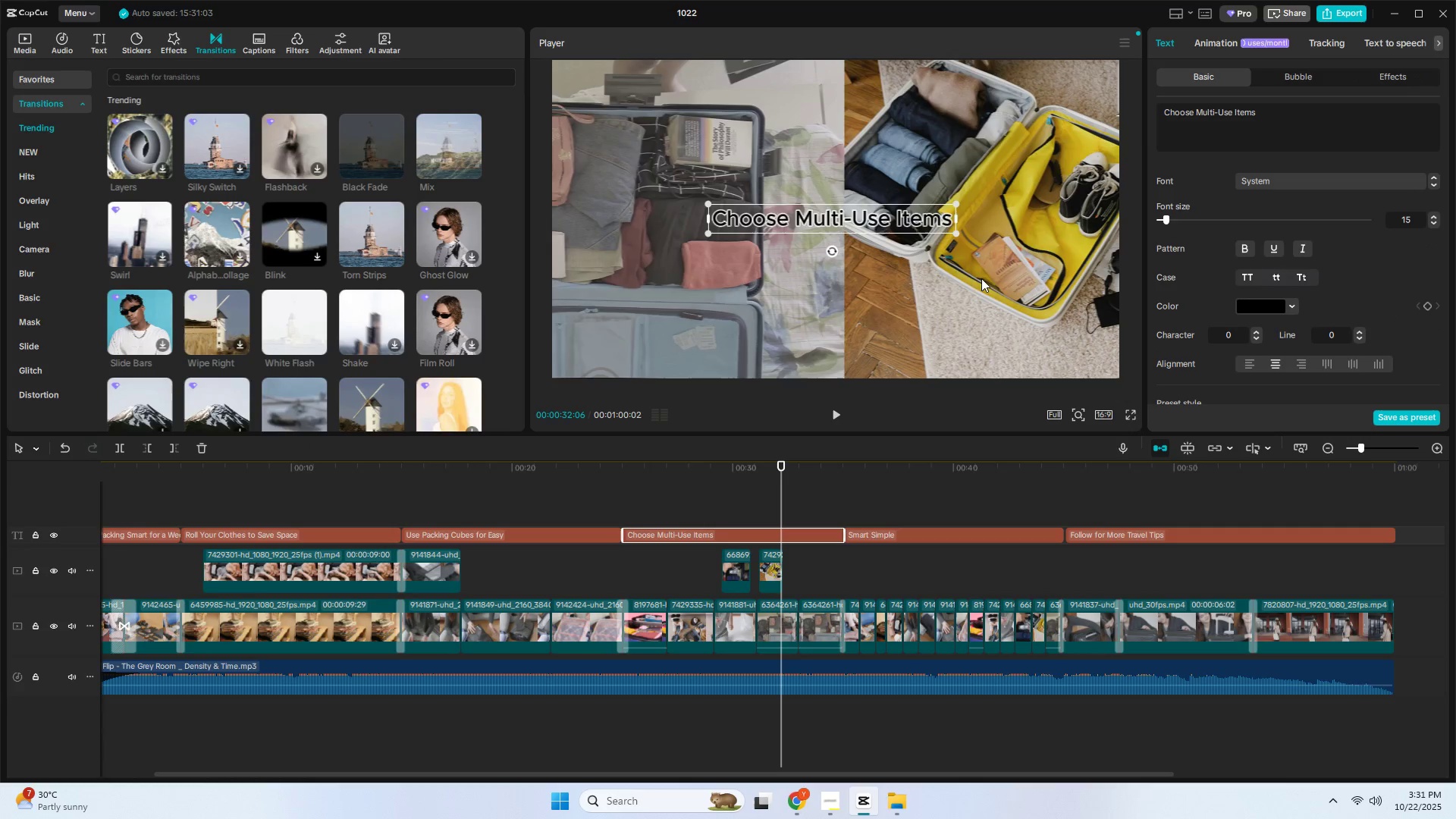 
key(Control+Z)
 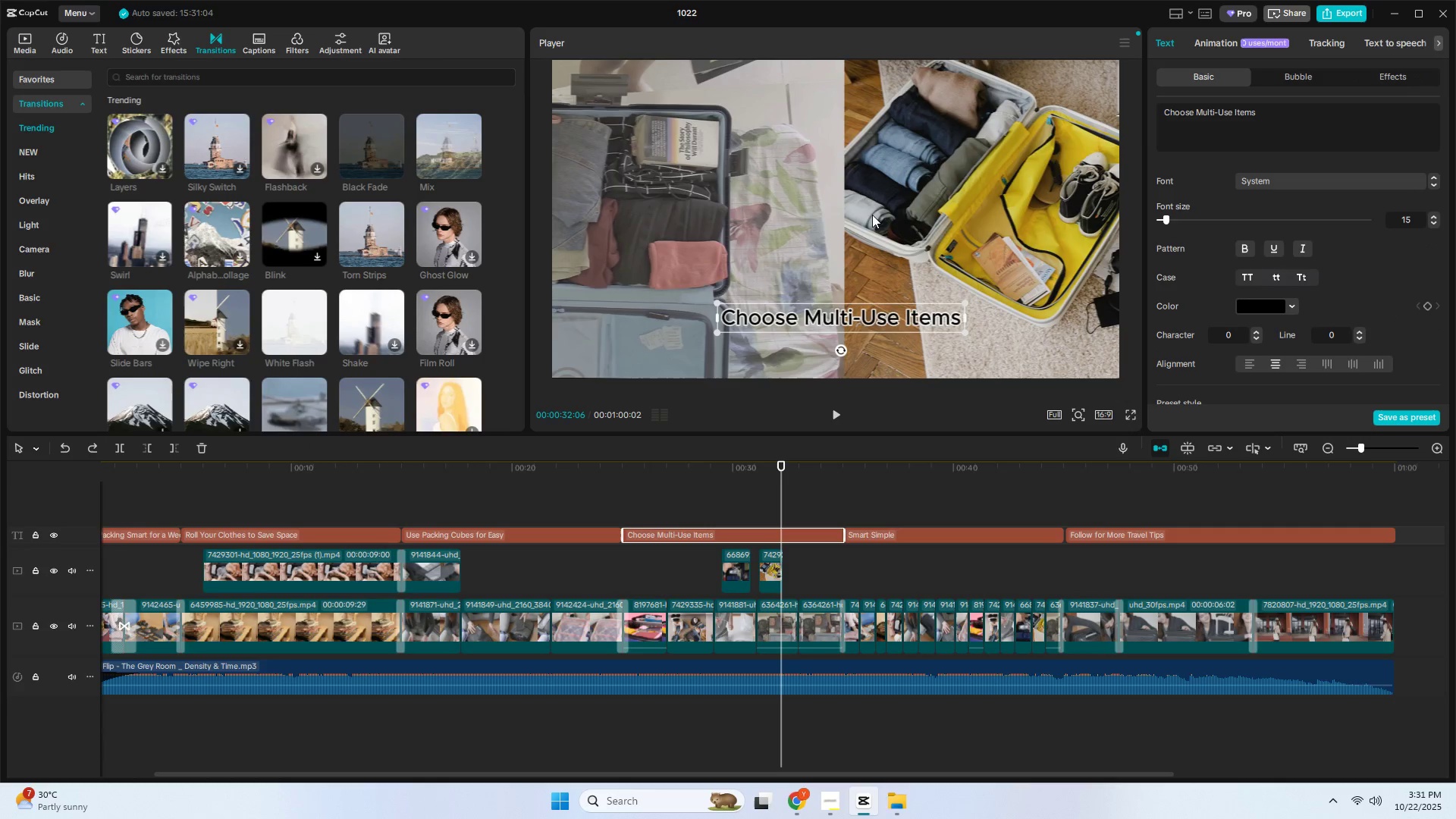 
left_click([907, 210])
 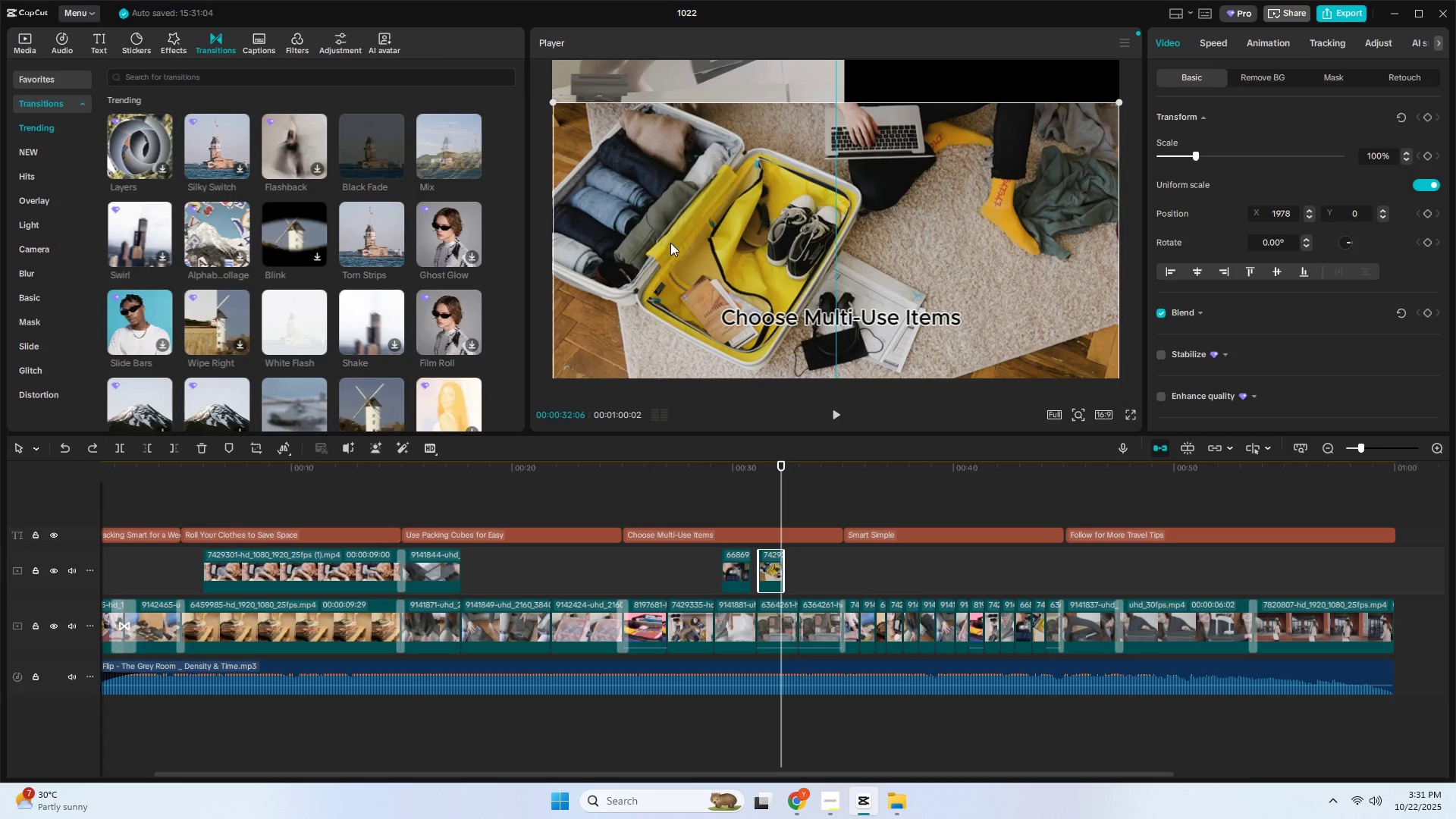 
double_click([676, 225])
 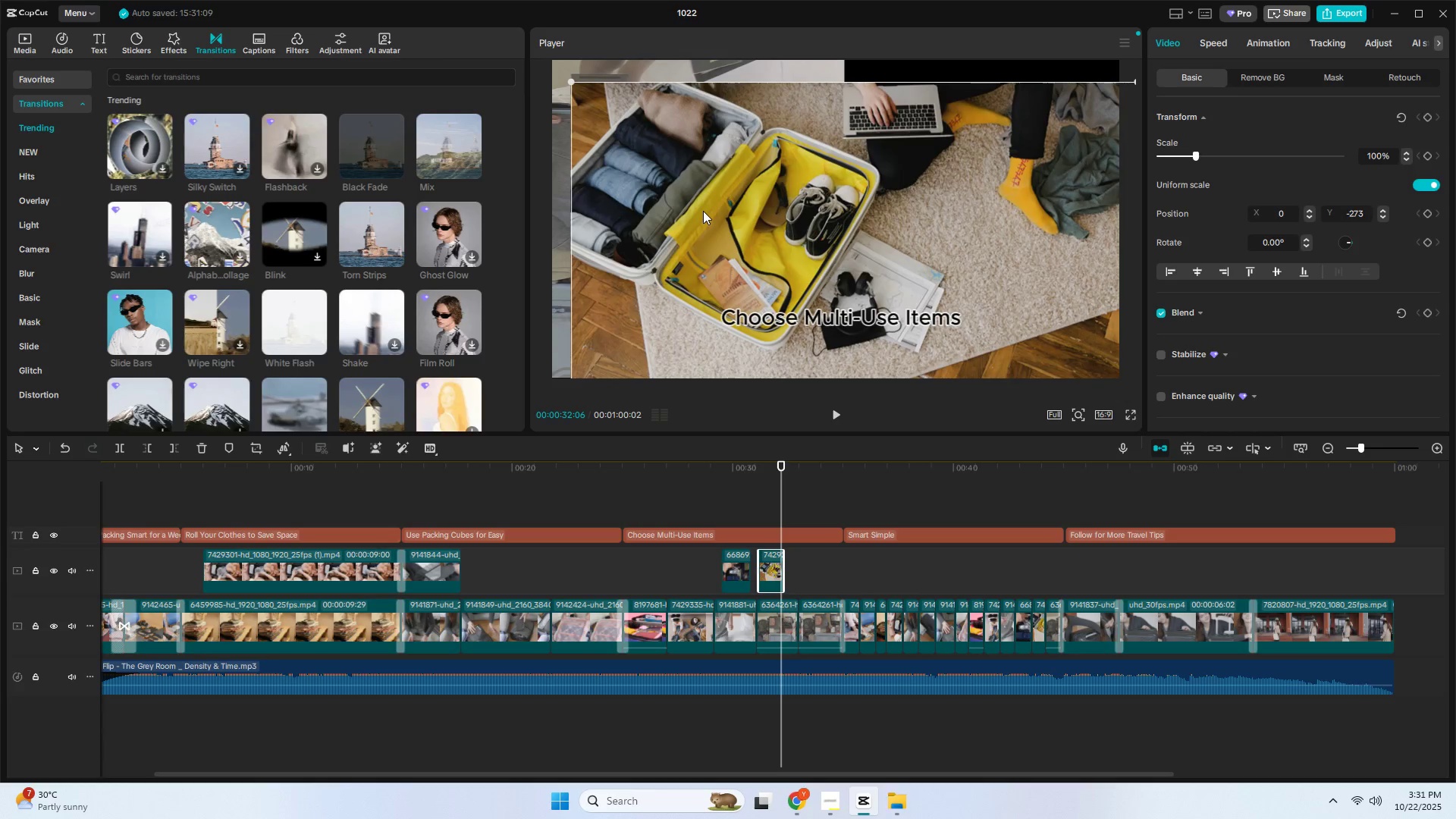 
hold_key(key=ControlLeft, duration=1.52)
 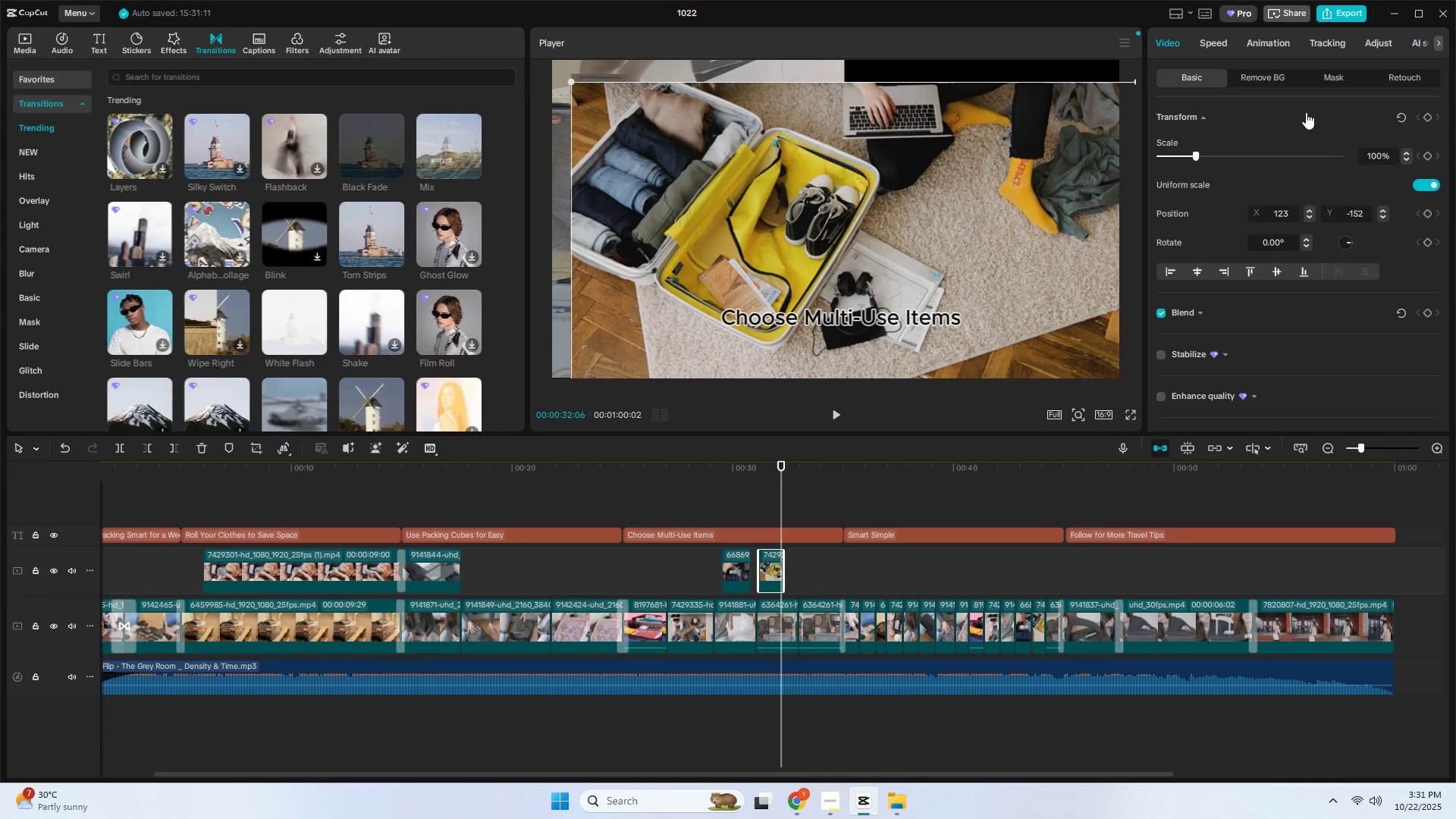 
left_click([1206, 112])
 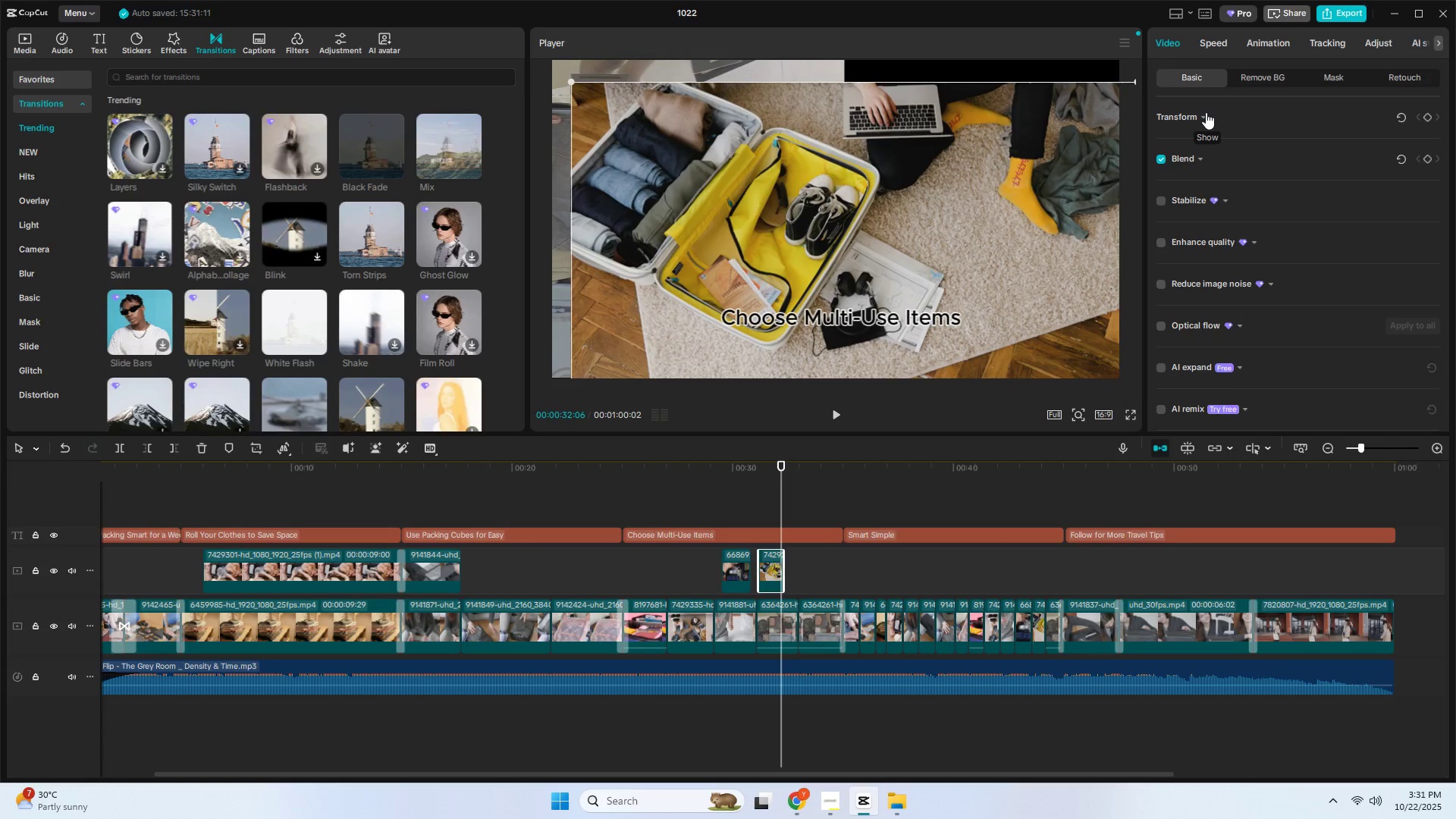 
left_click([1206, 112])
 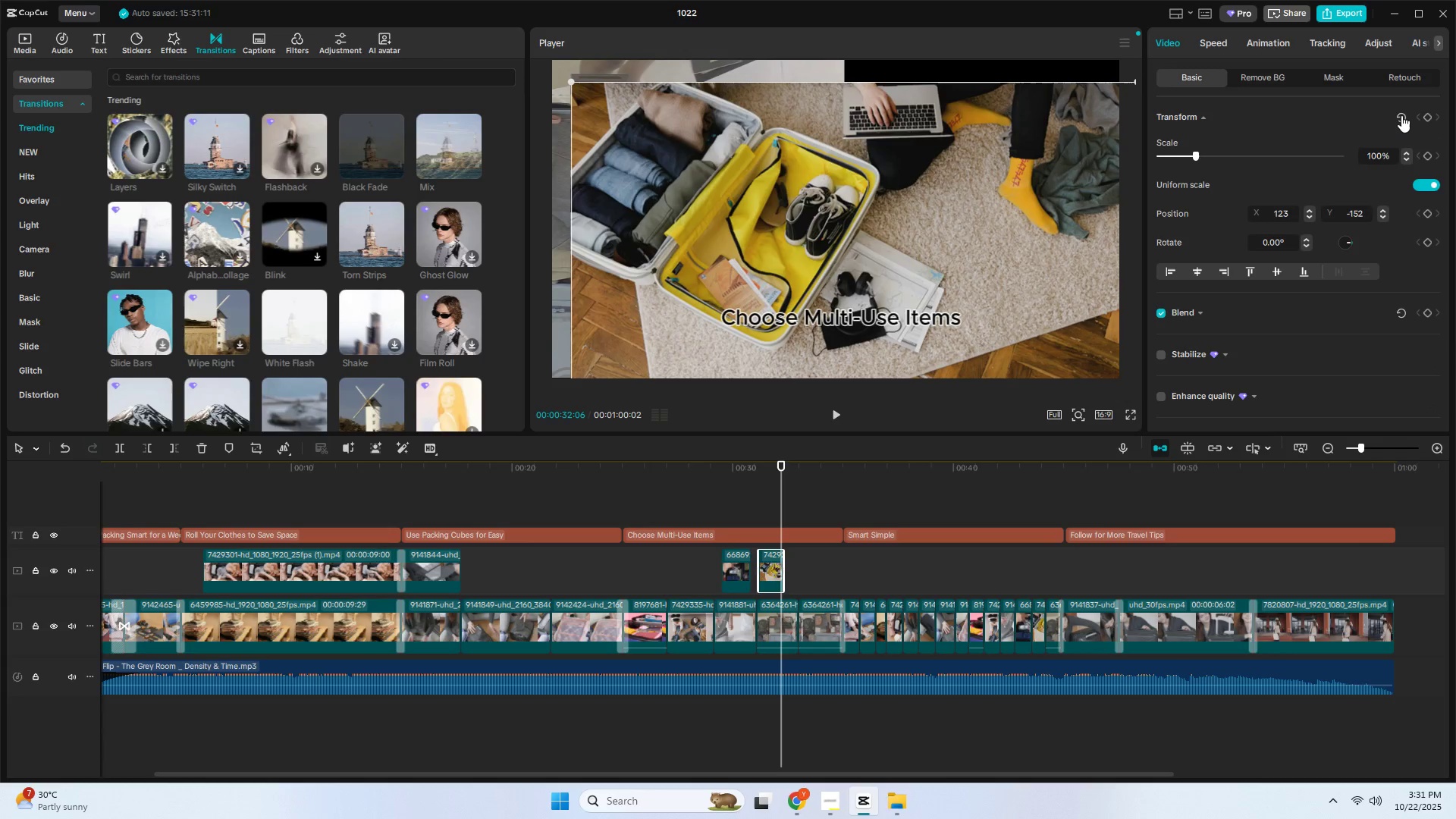 
left_click([1401, 115])
 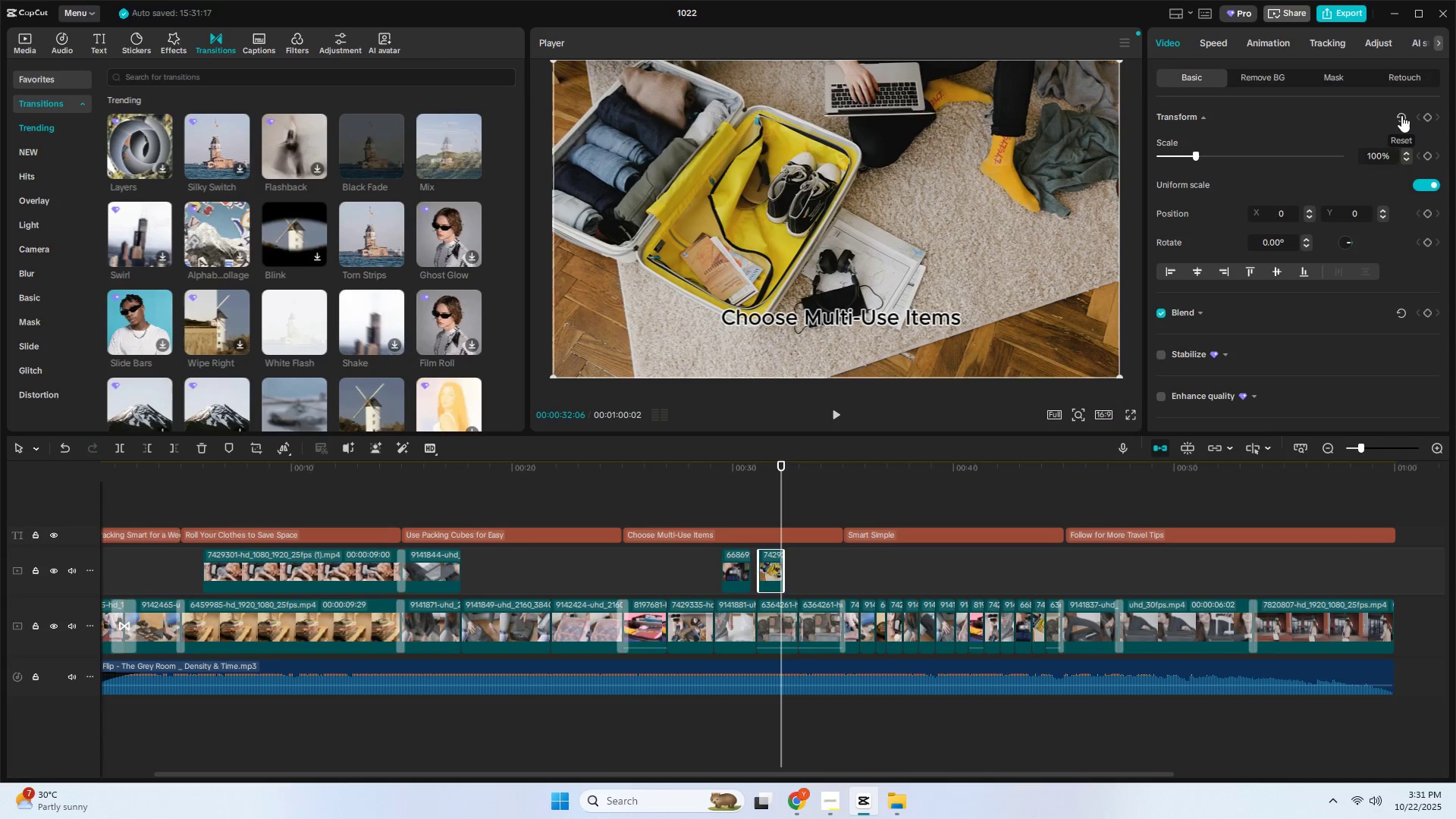 
left_click([1401, 115])
 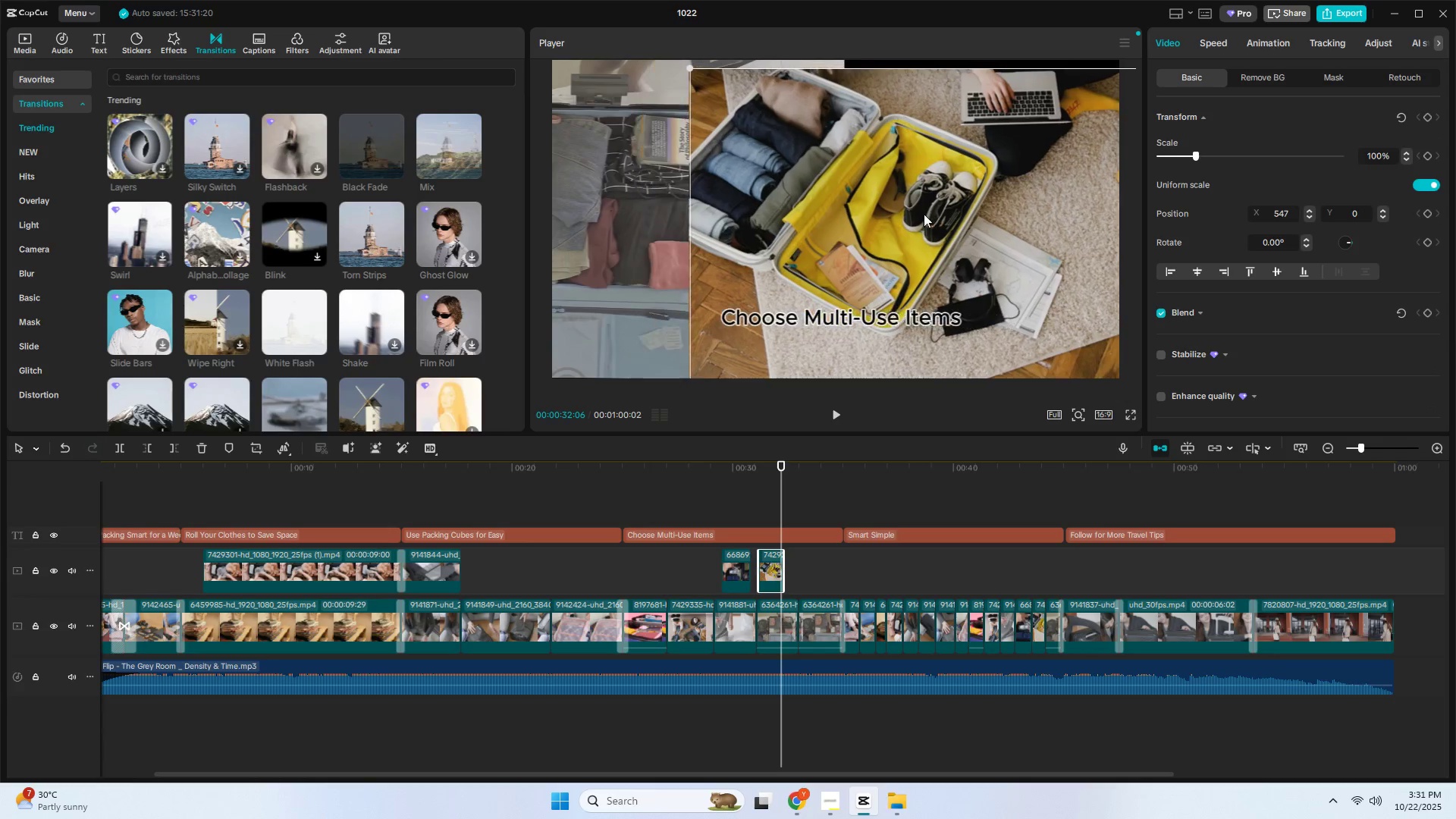 
key(Control+Z)
 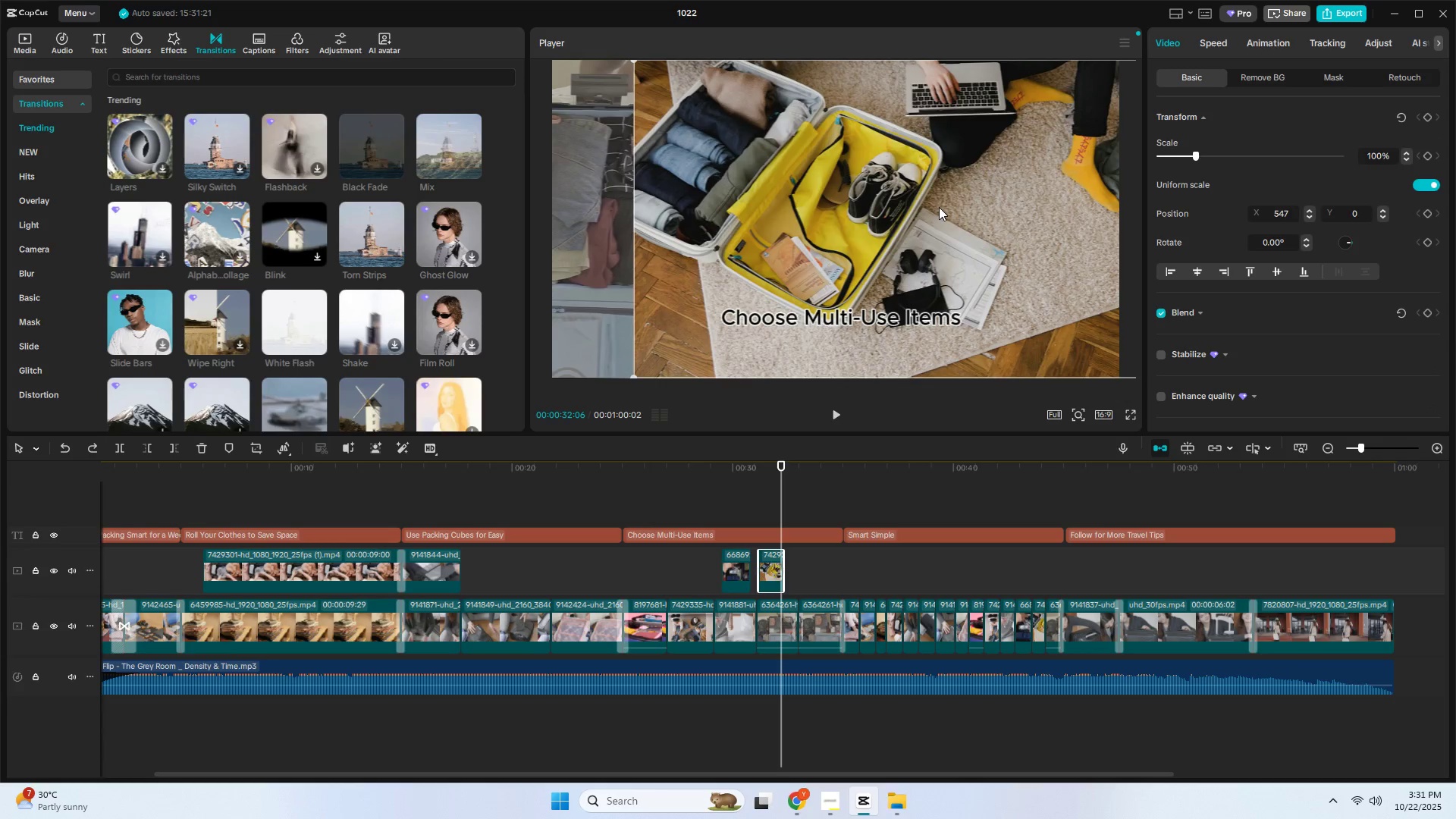 
key(Control+Z)
 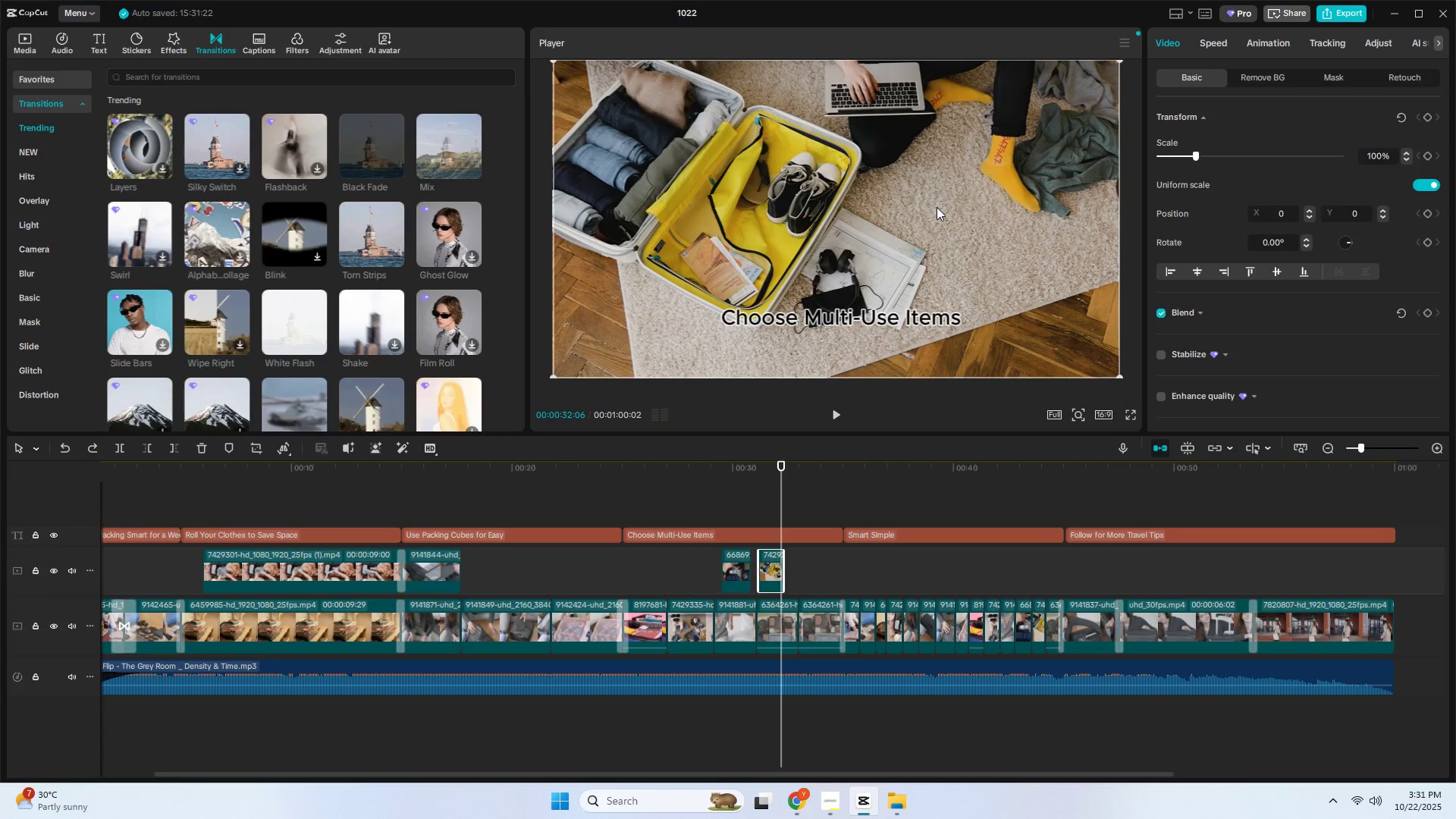 
key(Control+Z)
 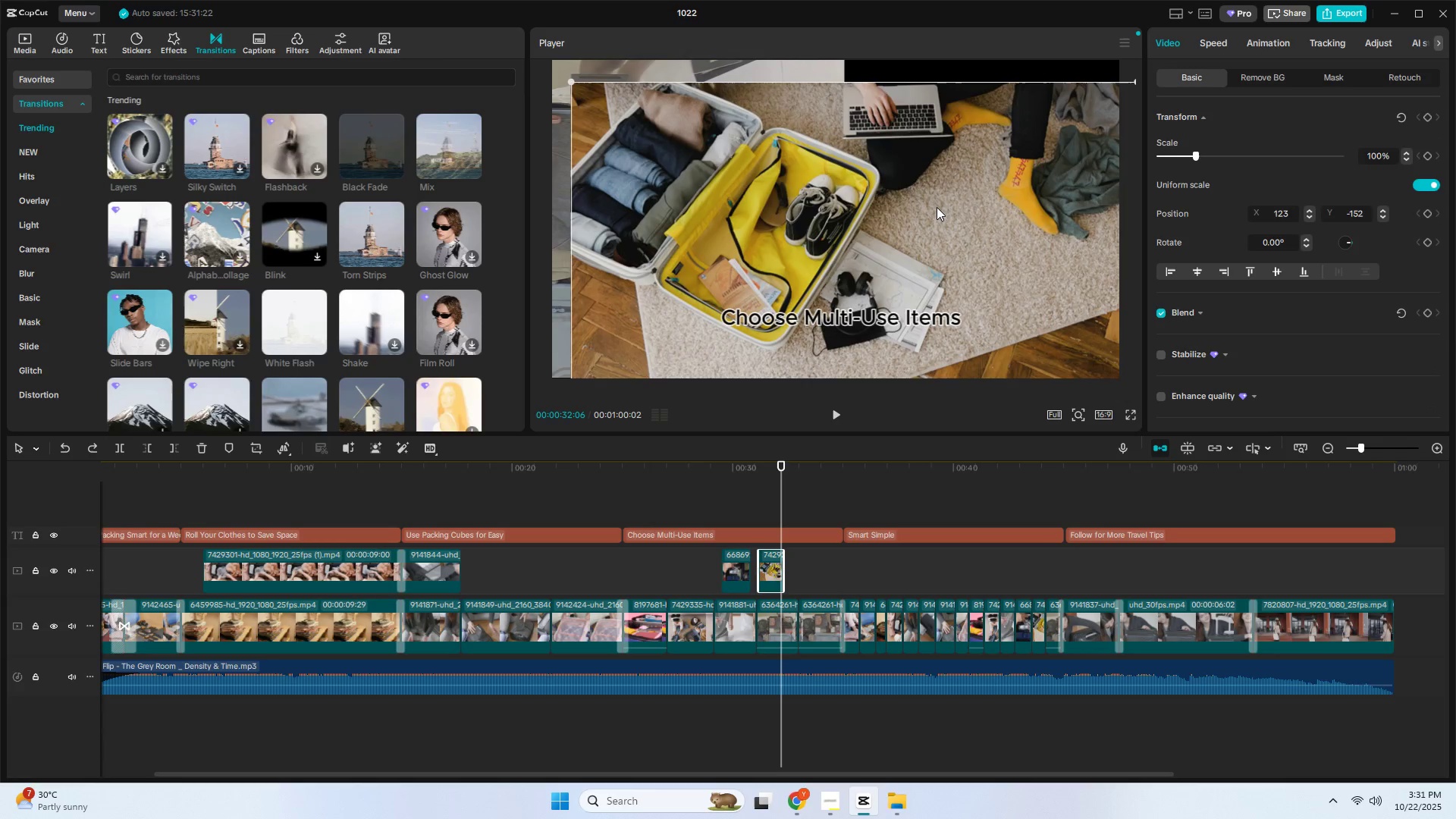 
key(Control+Z)
 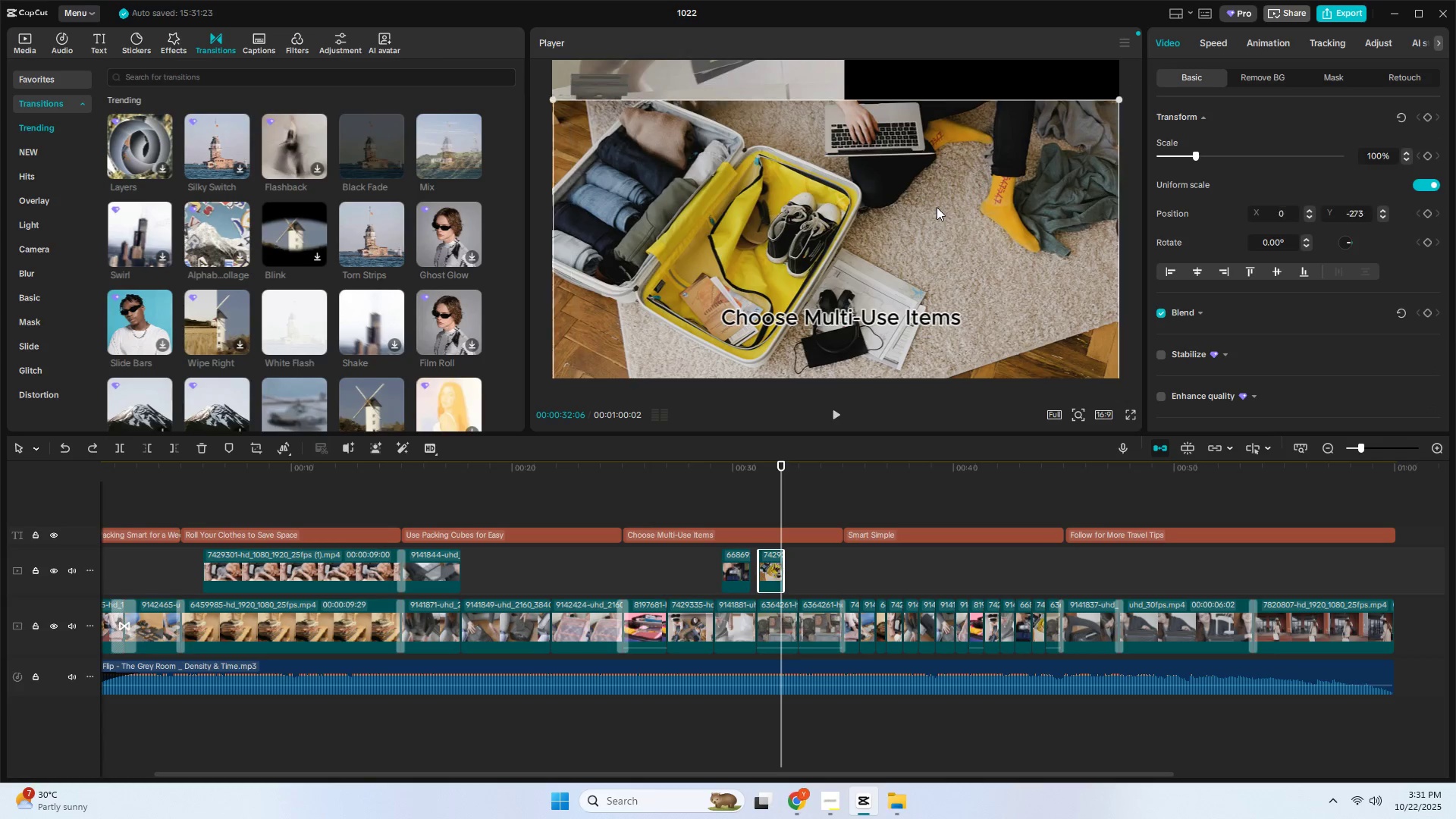 
key(Control+Z)
 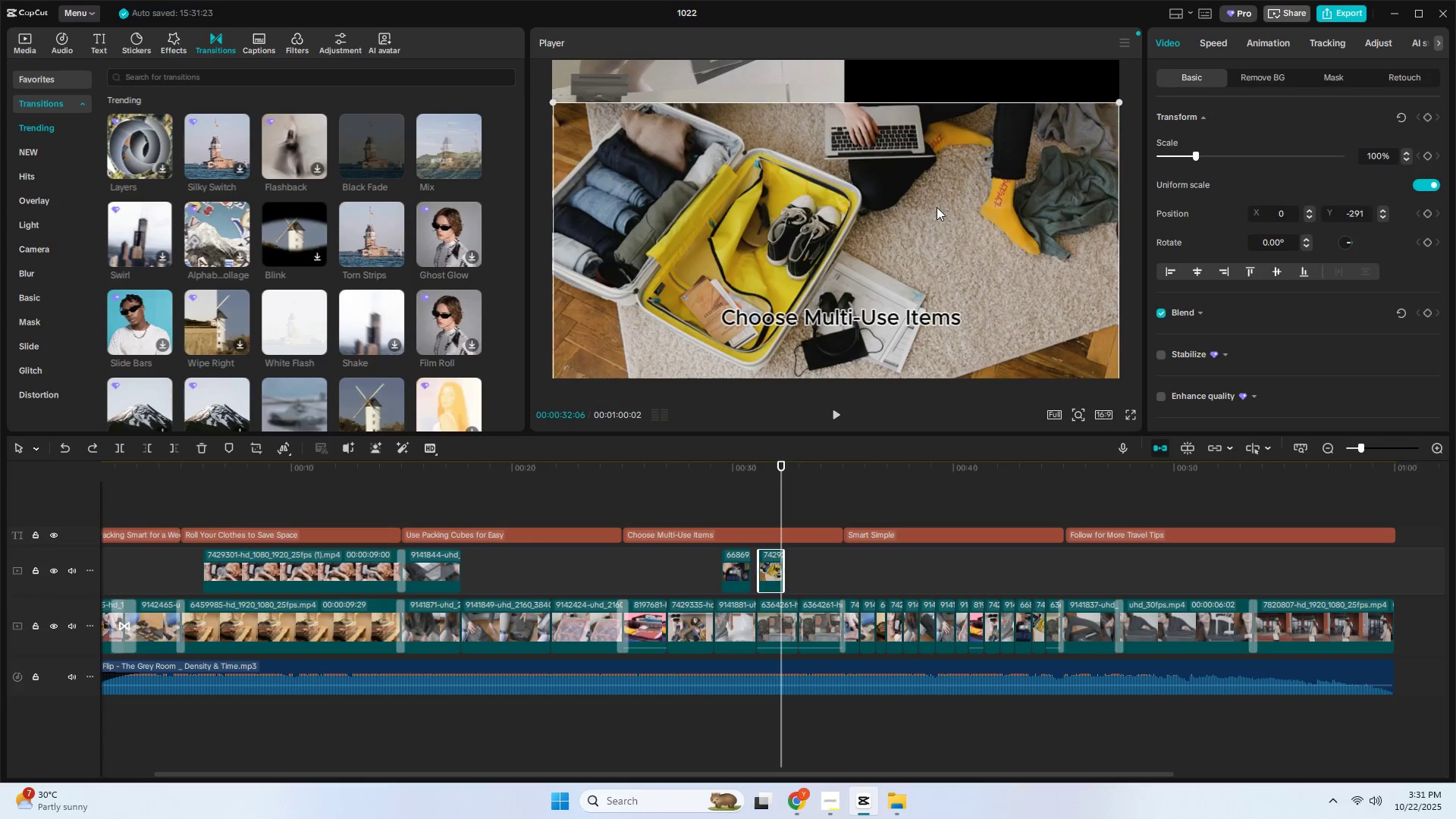 
key(Control+Z)
 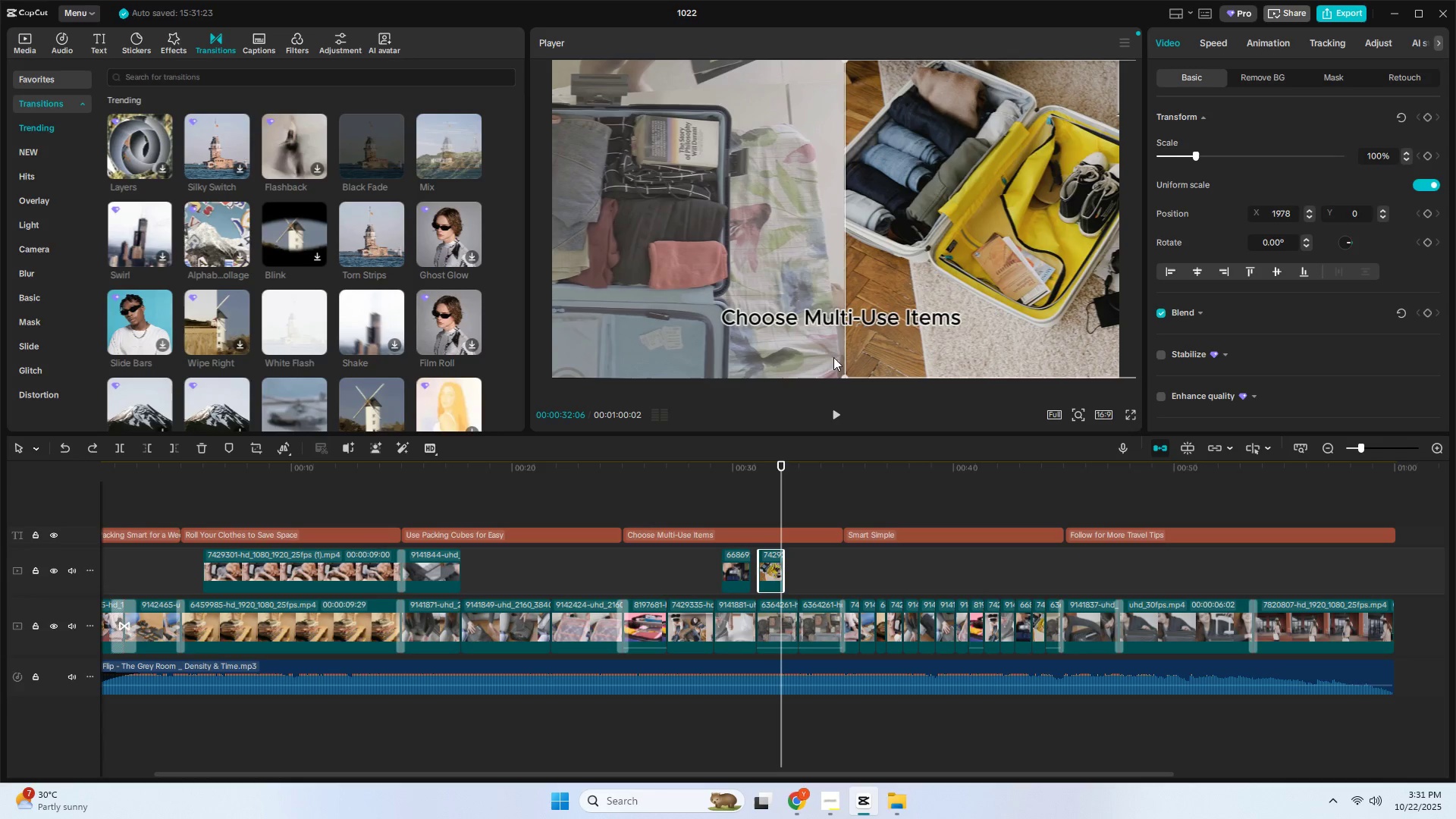 
key(Control+Z)
 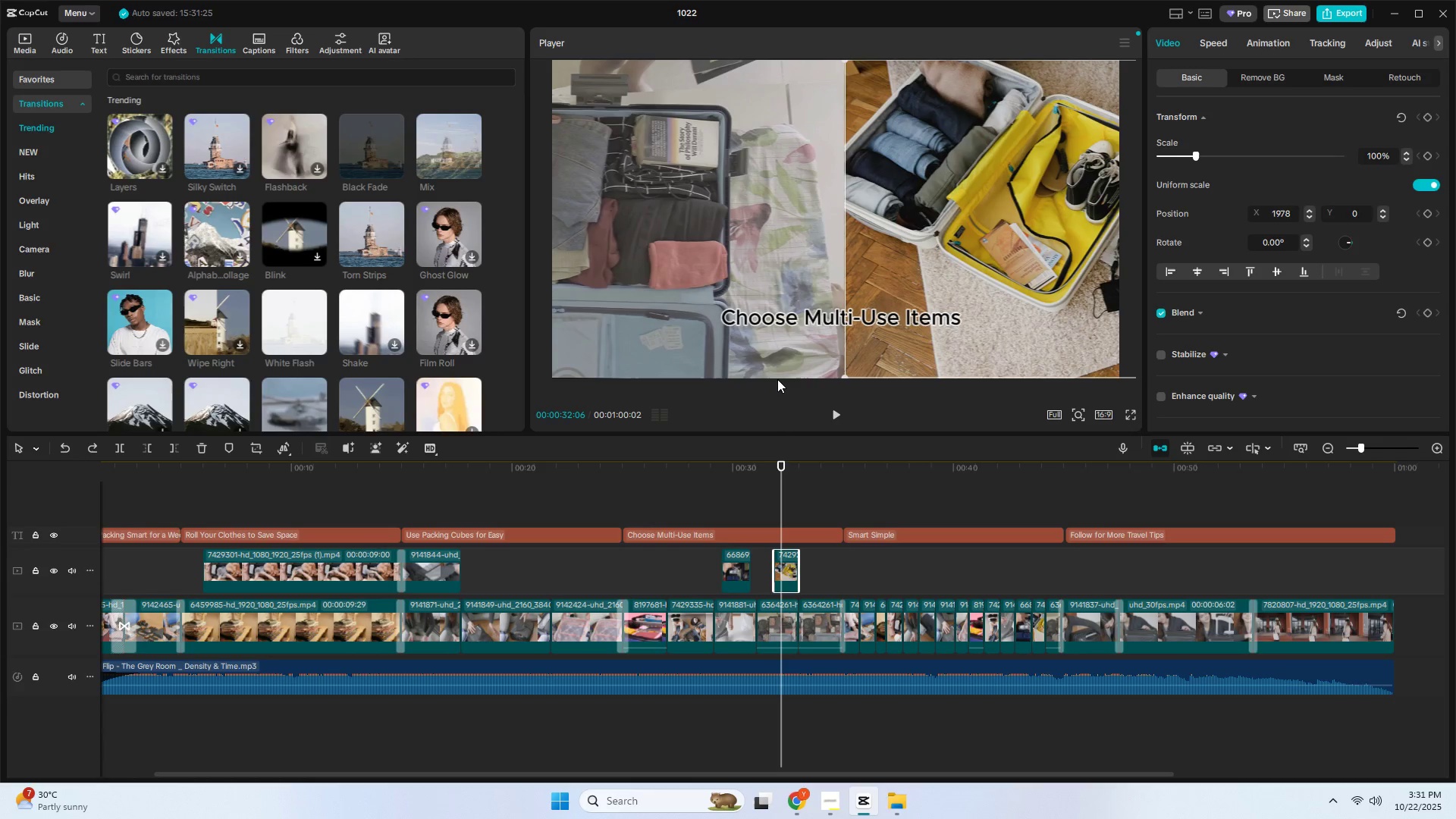 
key(Control+Z)
 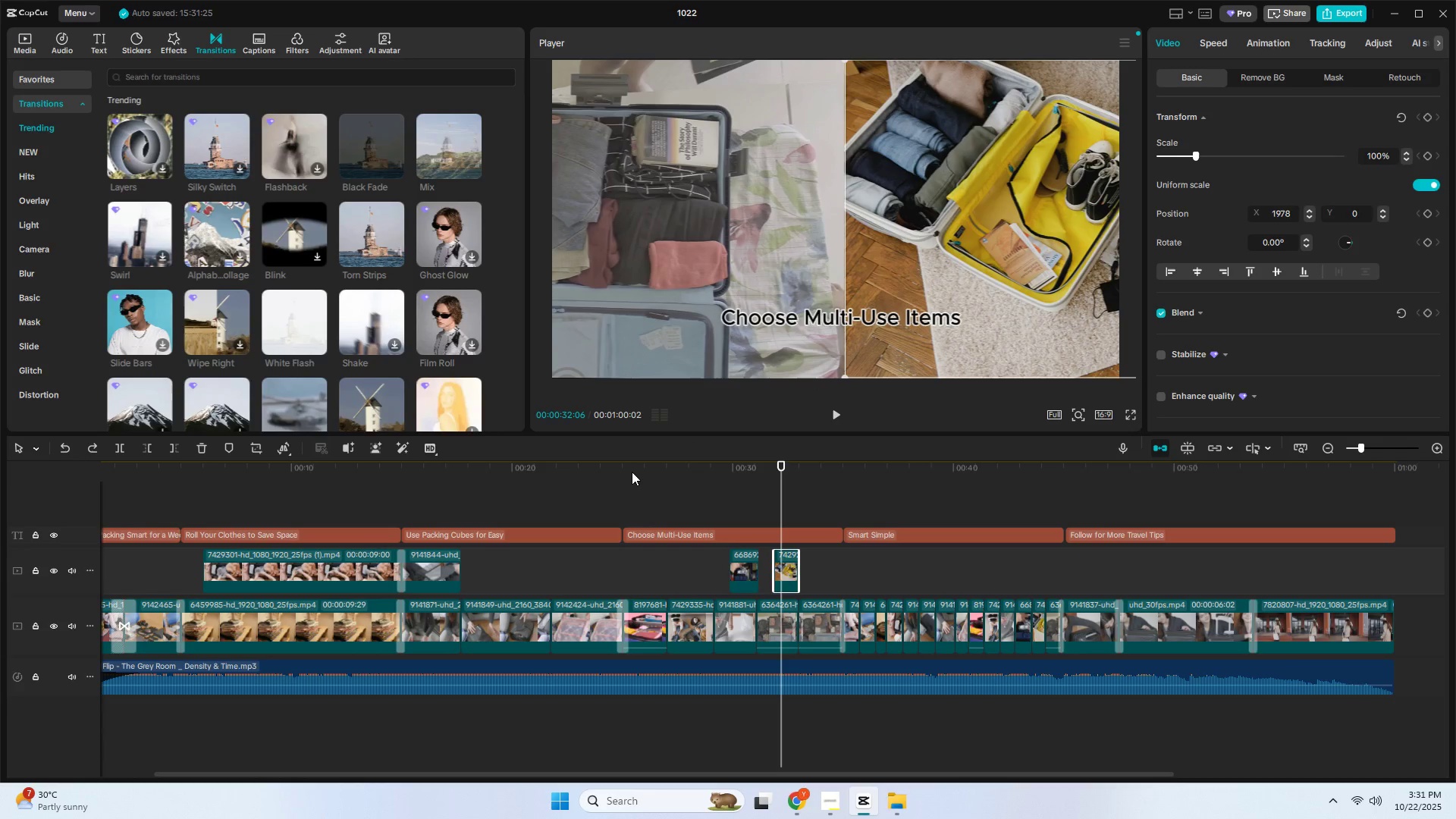 
left_click([639, 464])
 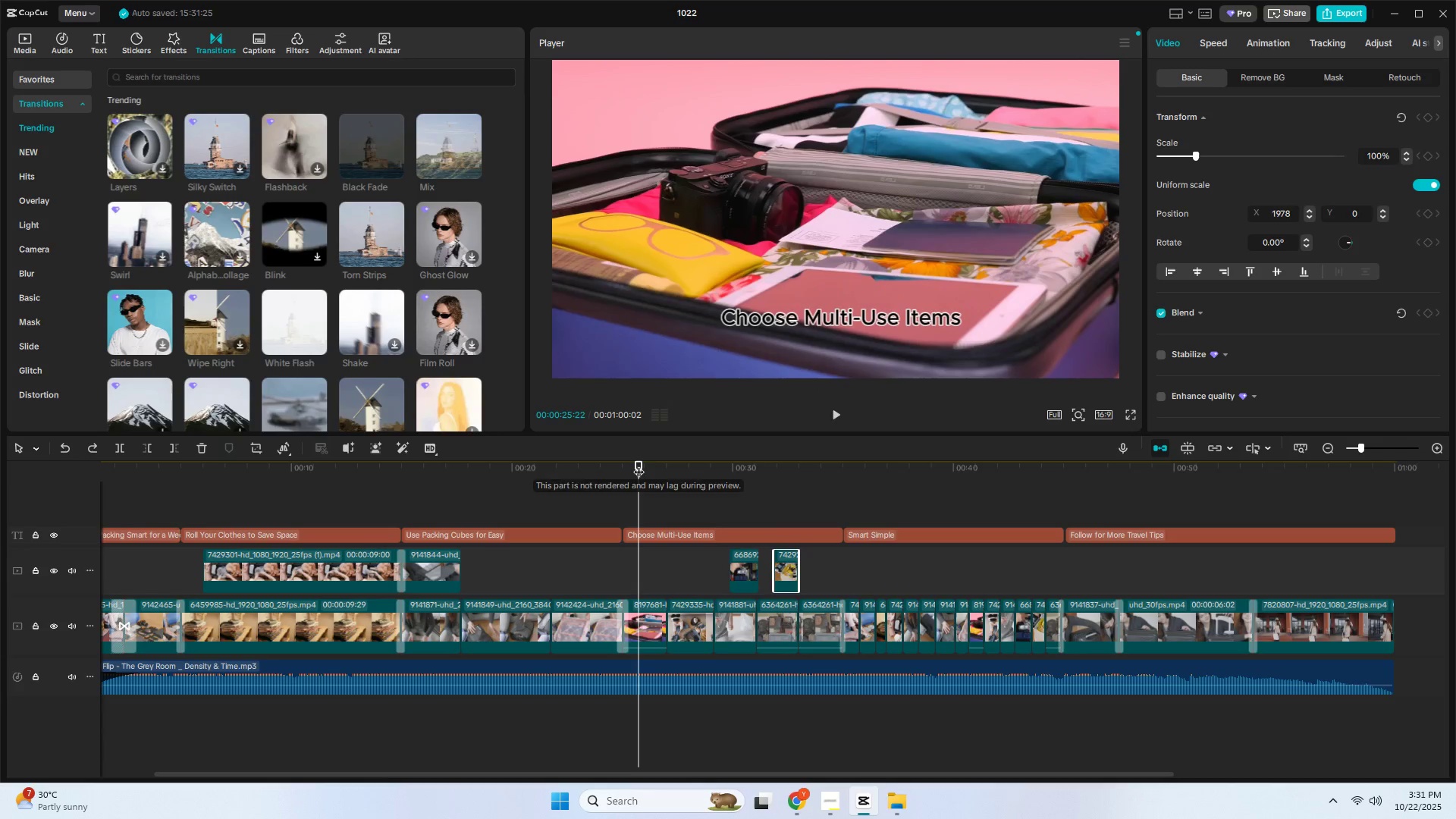 
key(Space)
 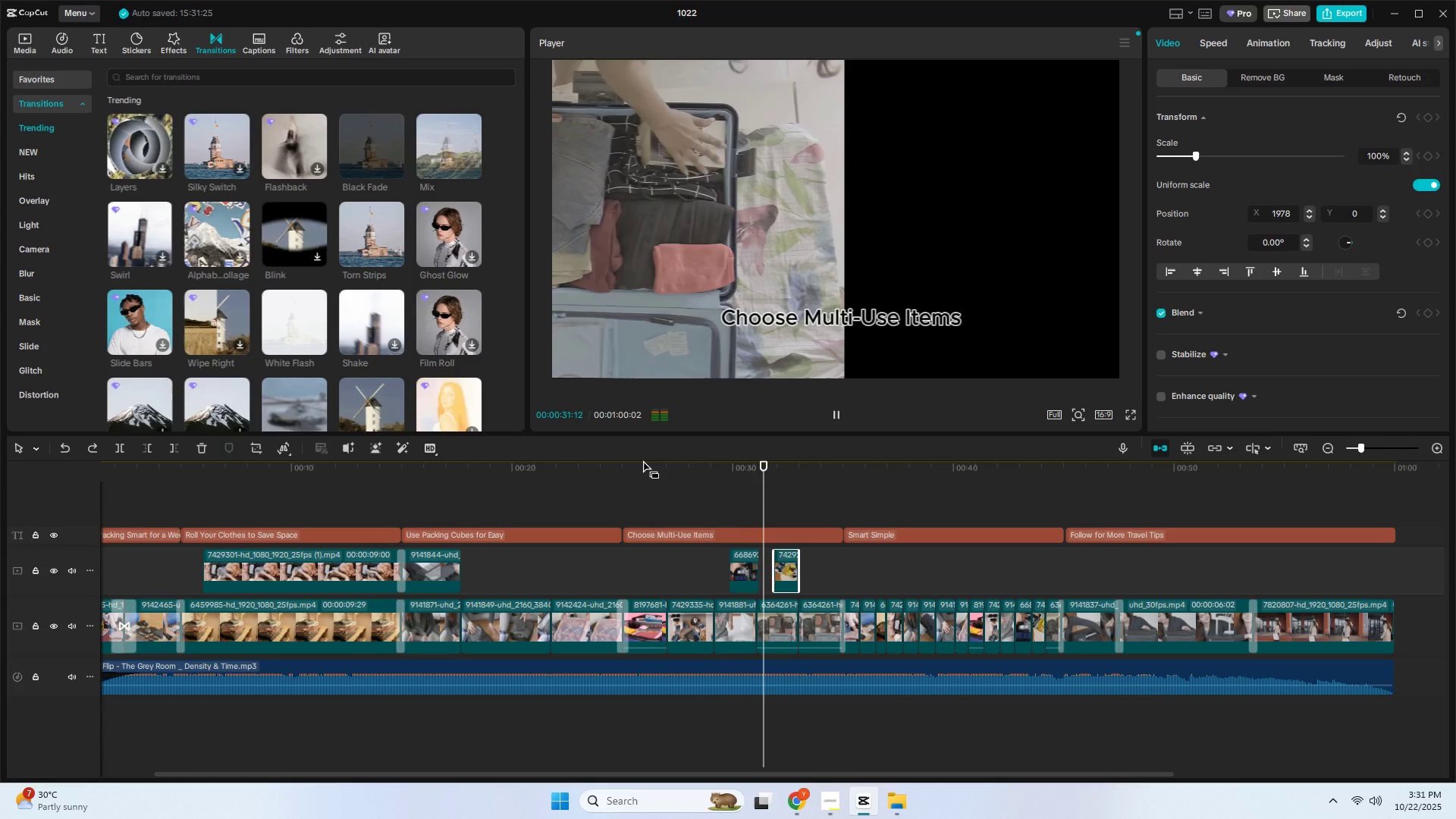 
wait(7.67)
 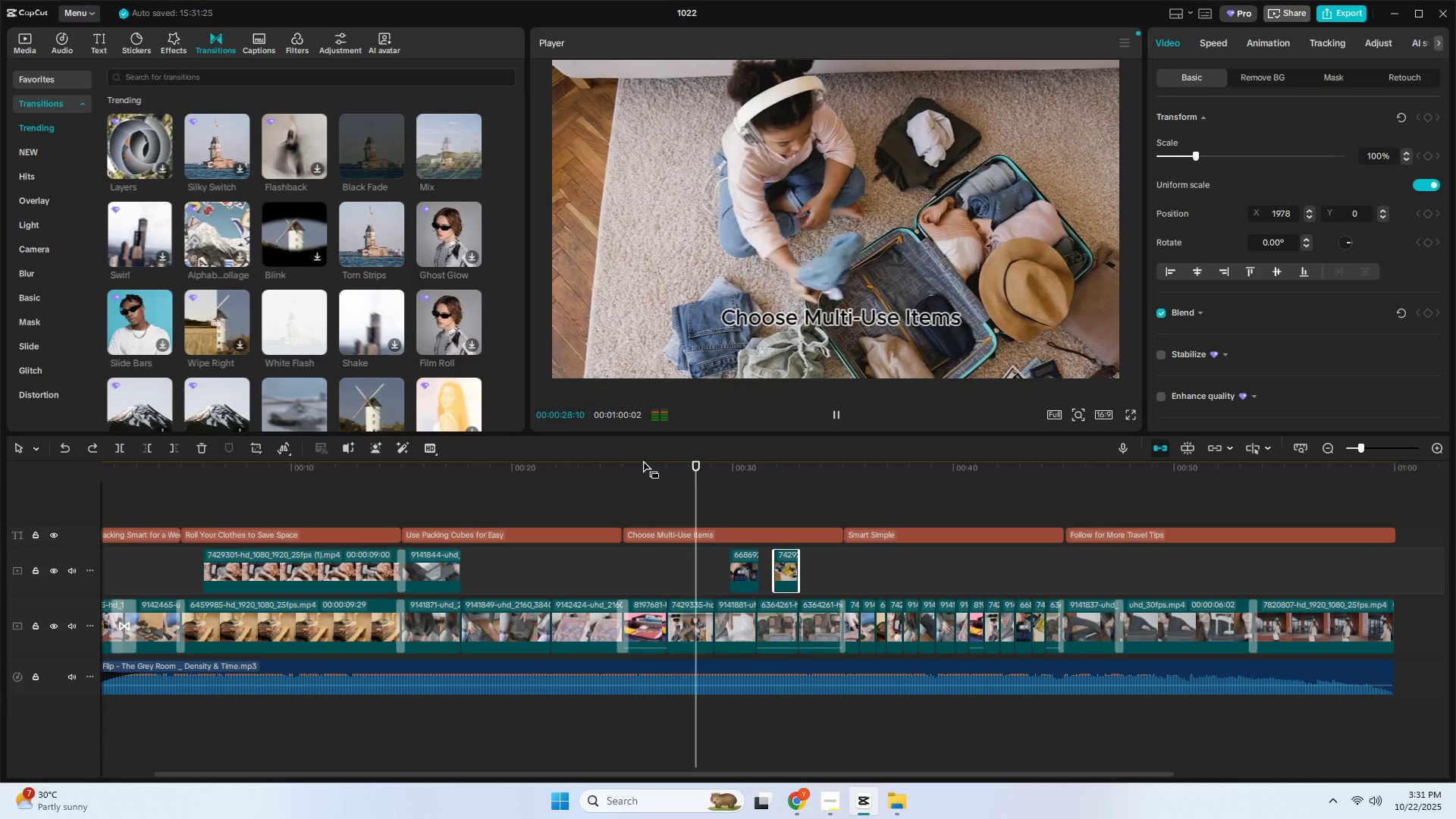 
key(Space)
 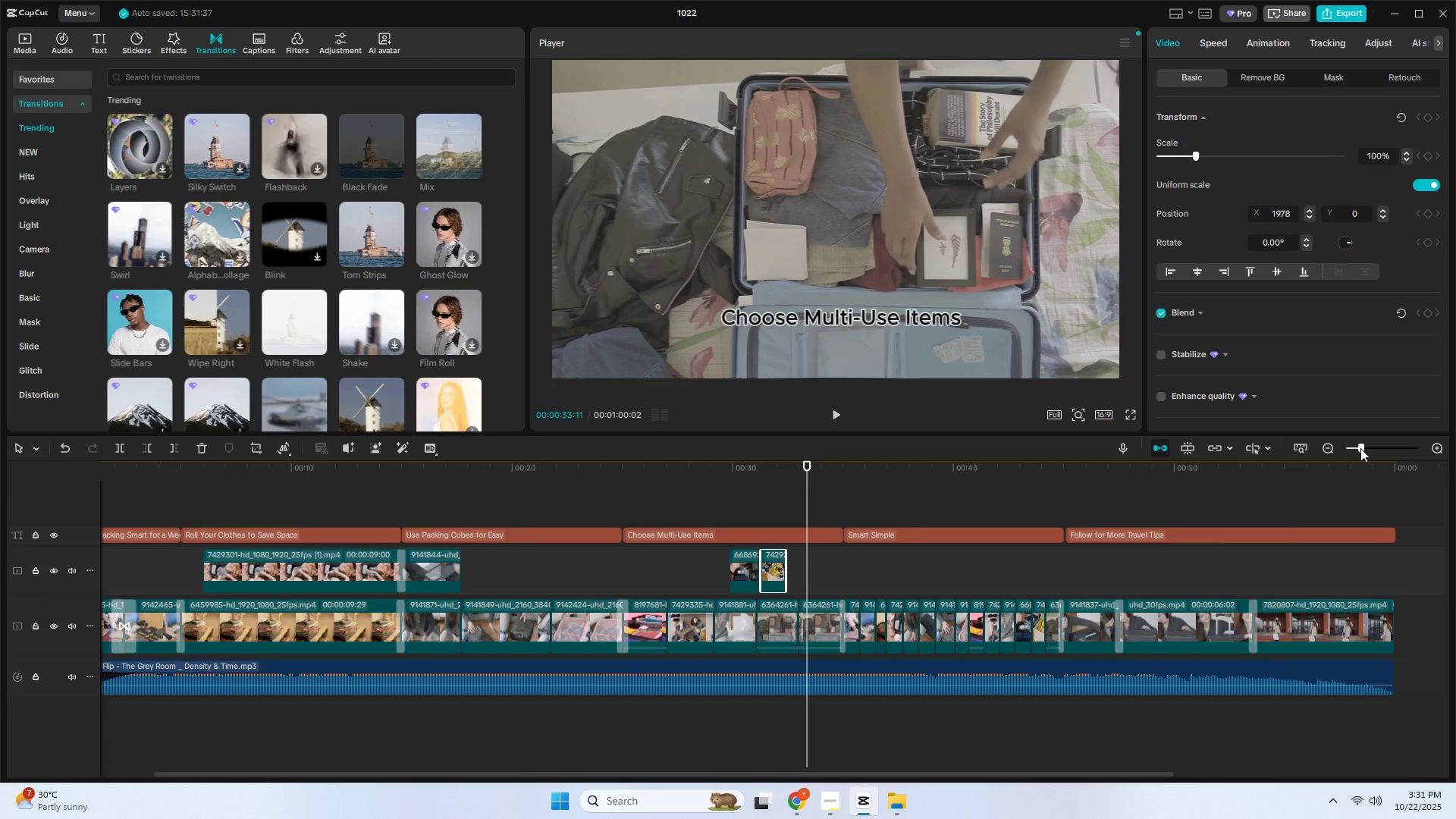 
wait(6.27)
 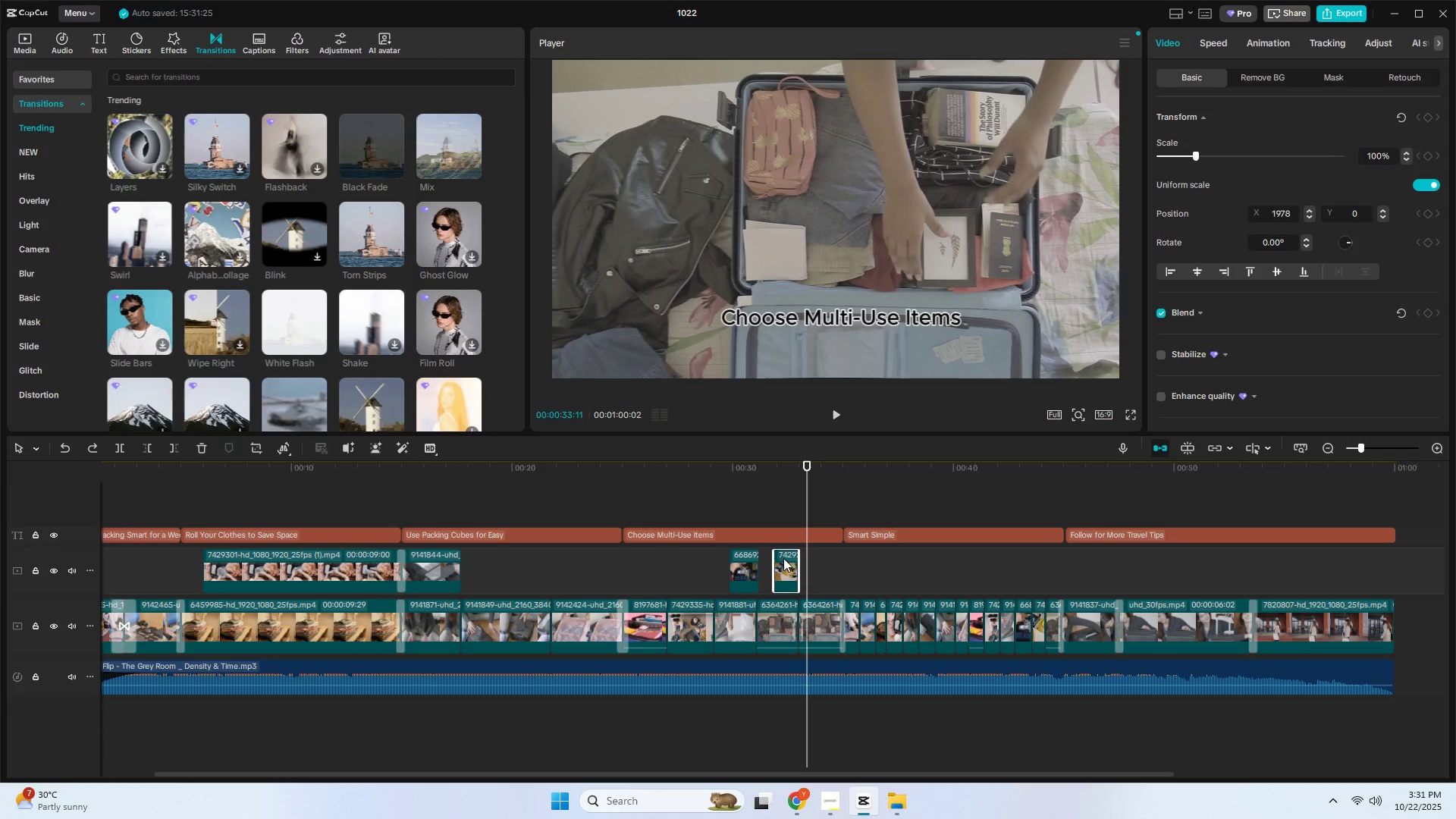 
left_click([563, 566])
 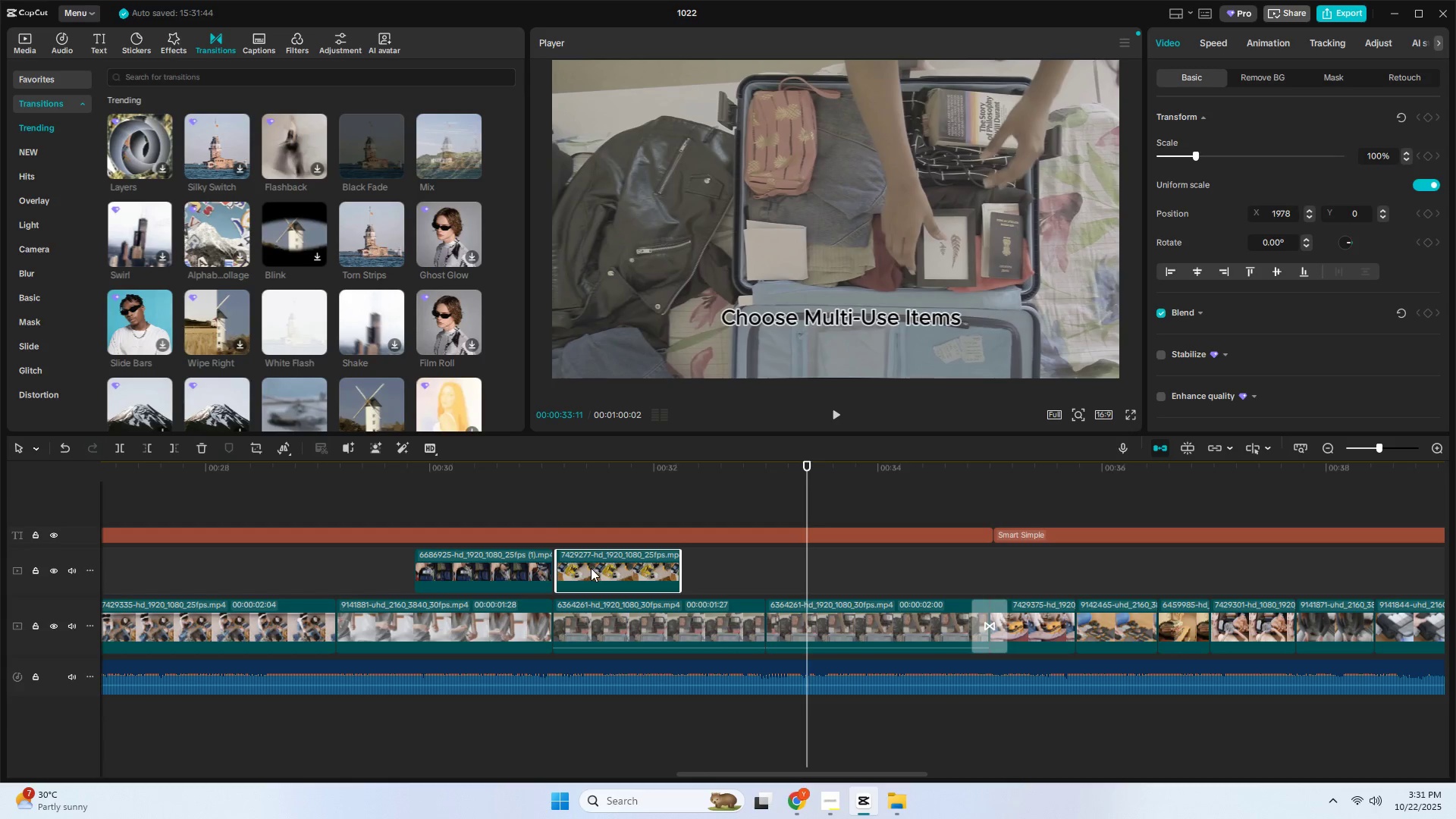 
wait(6.06)
 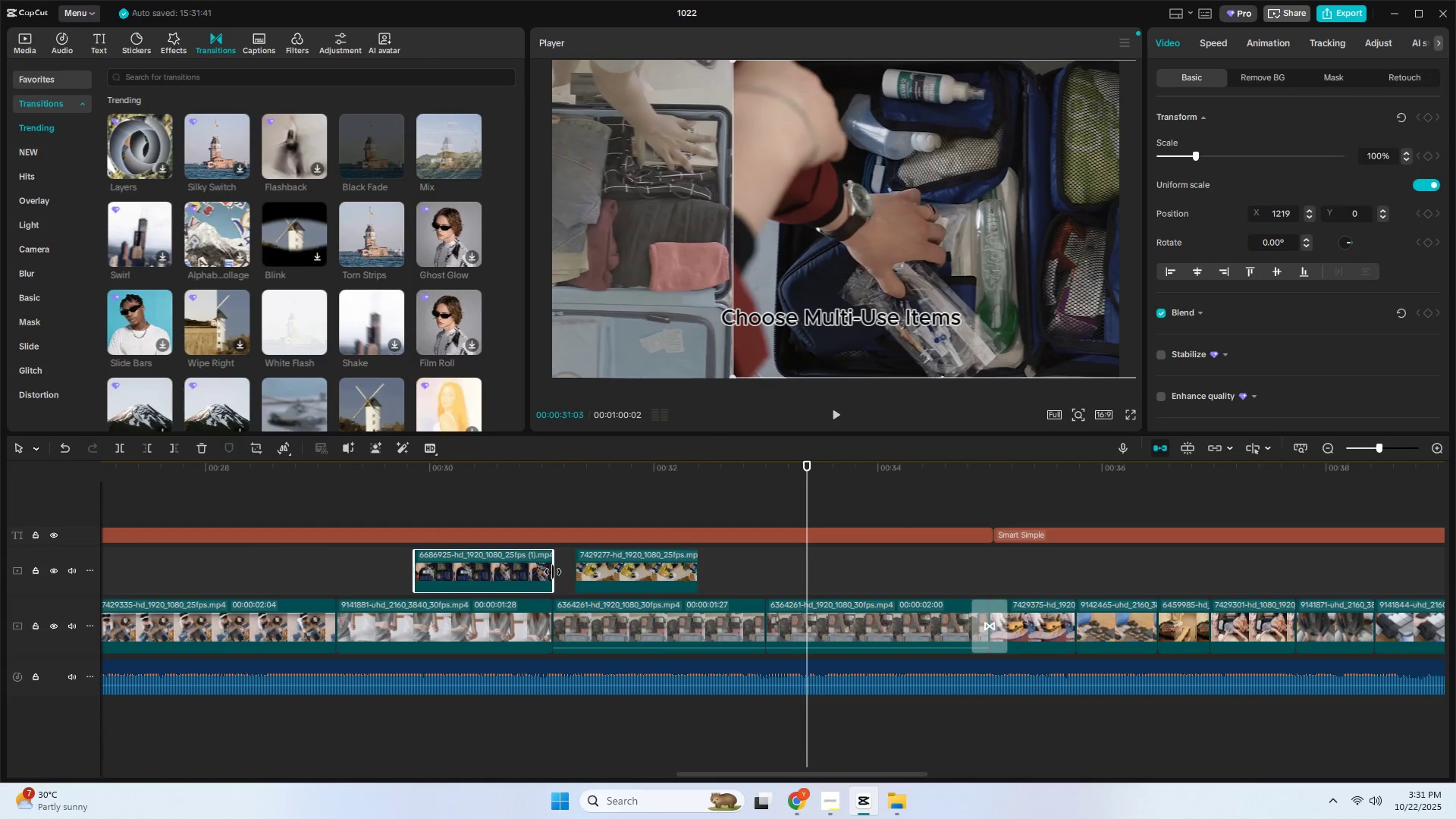 
key(Control+ControlLeft)
 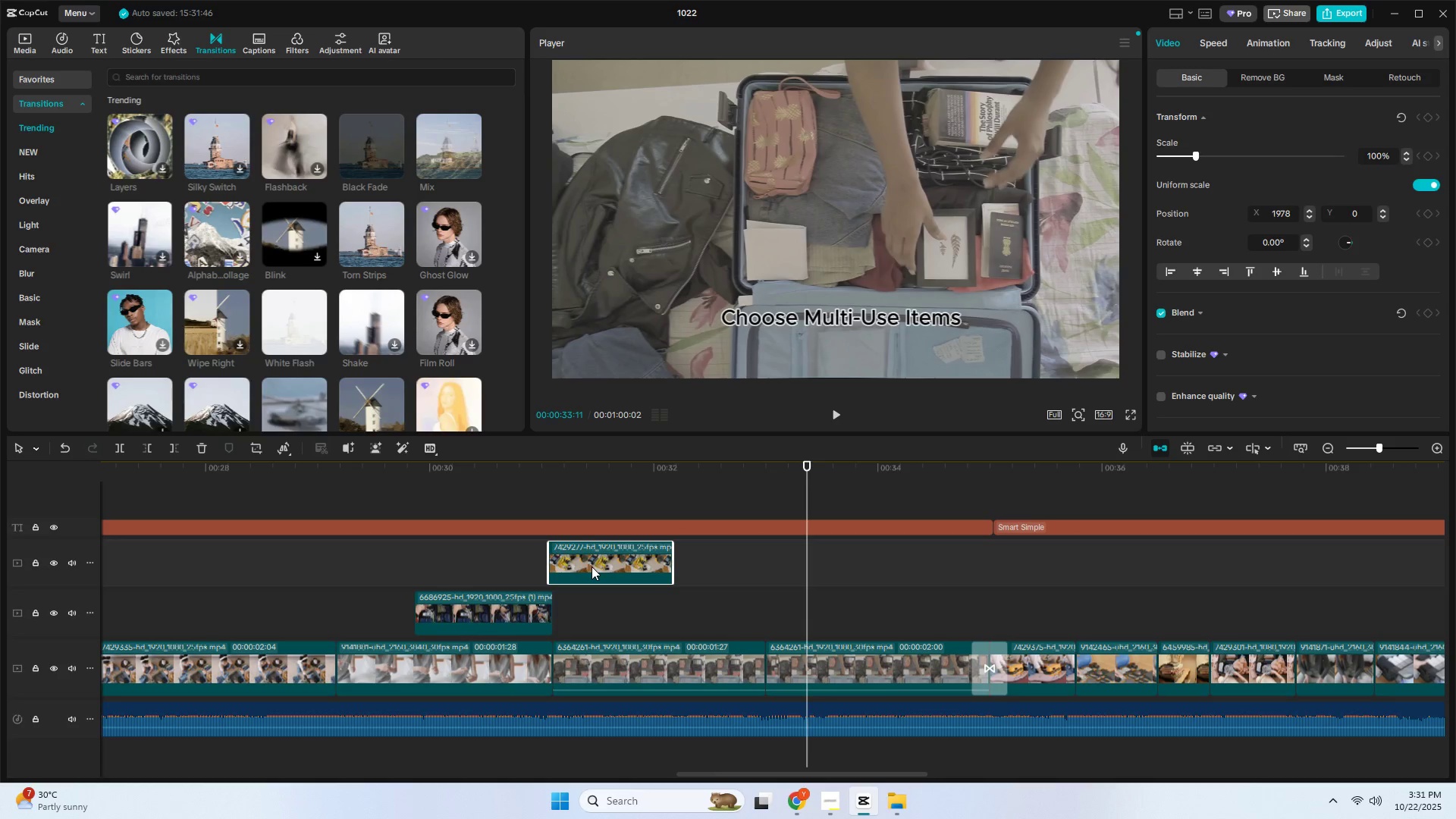 
key(Control+Z)
 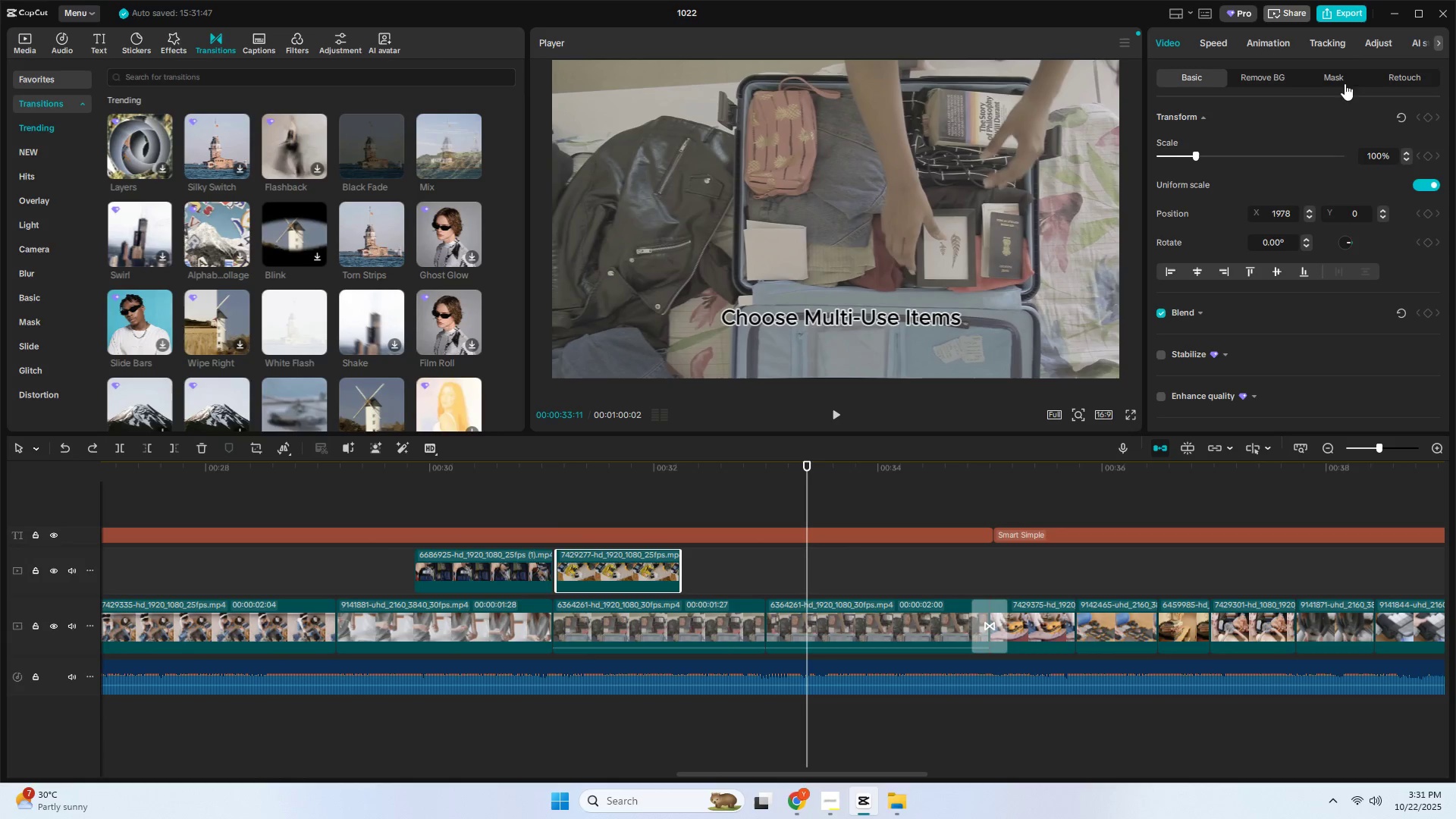 
left_click([1345, 17])
 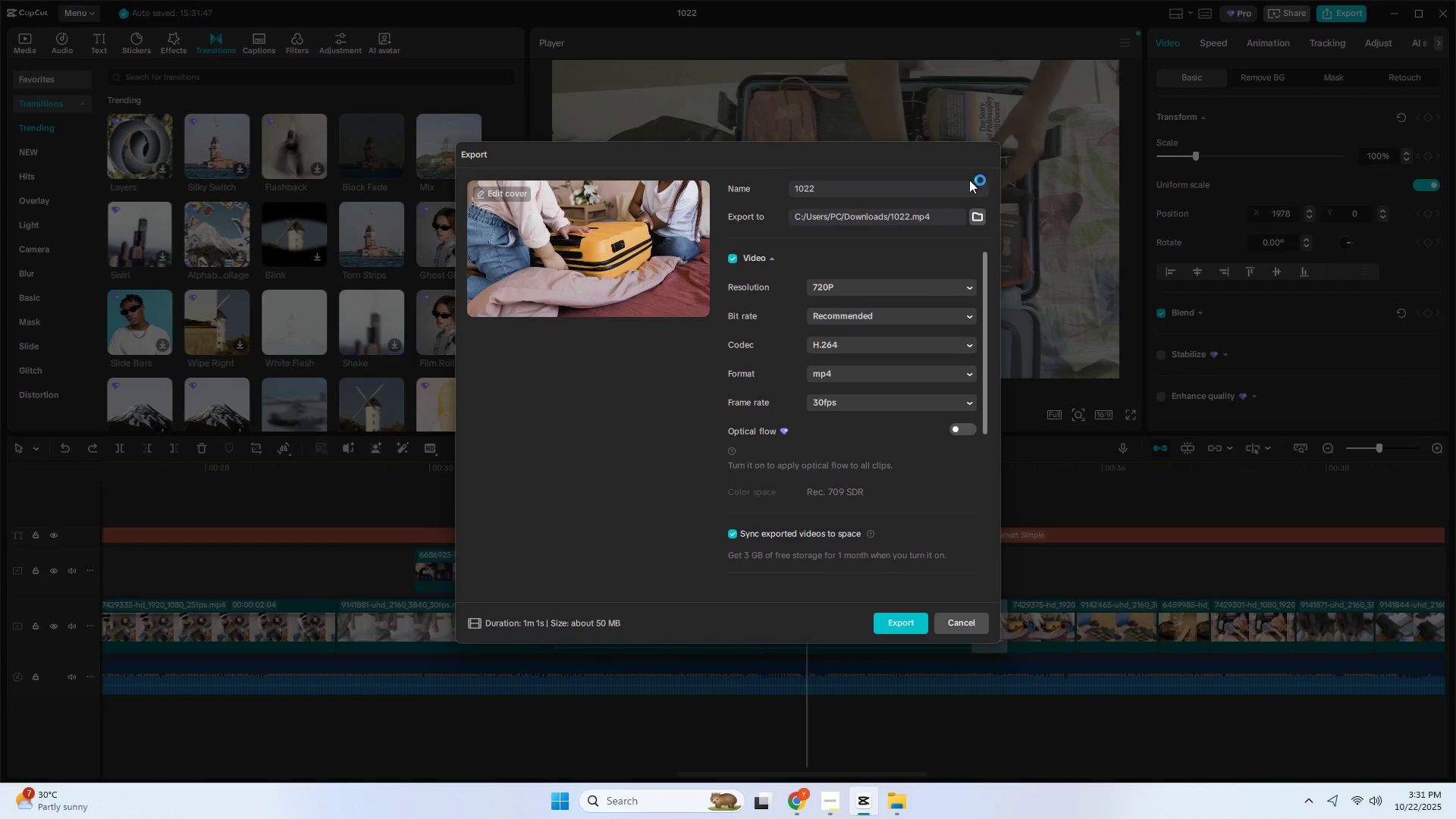 
key(Escape)
 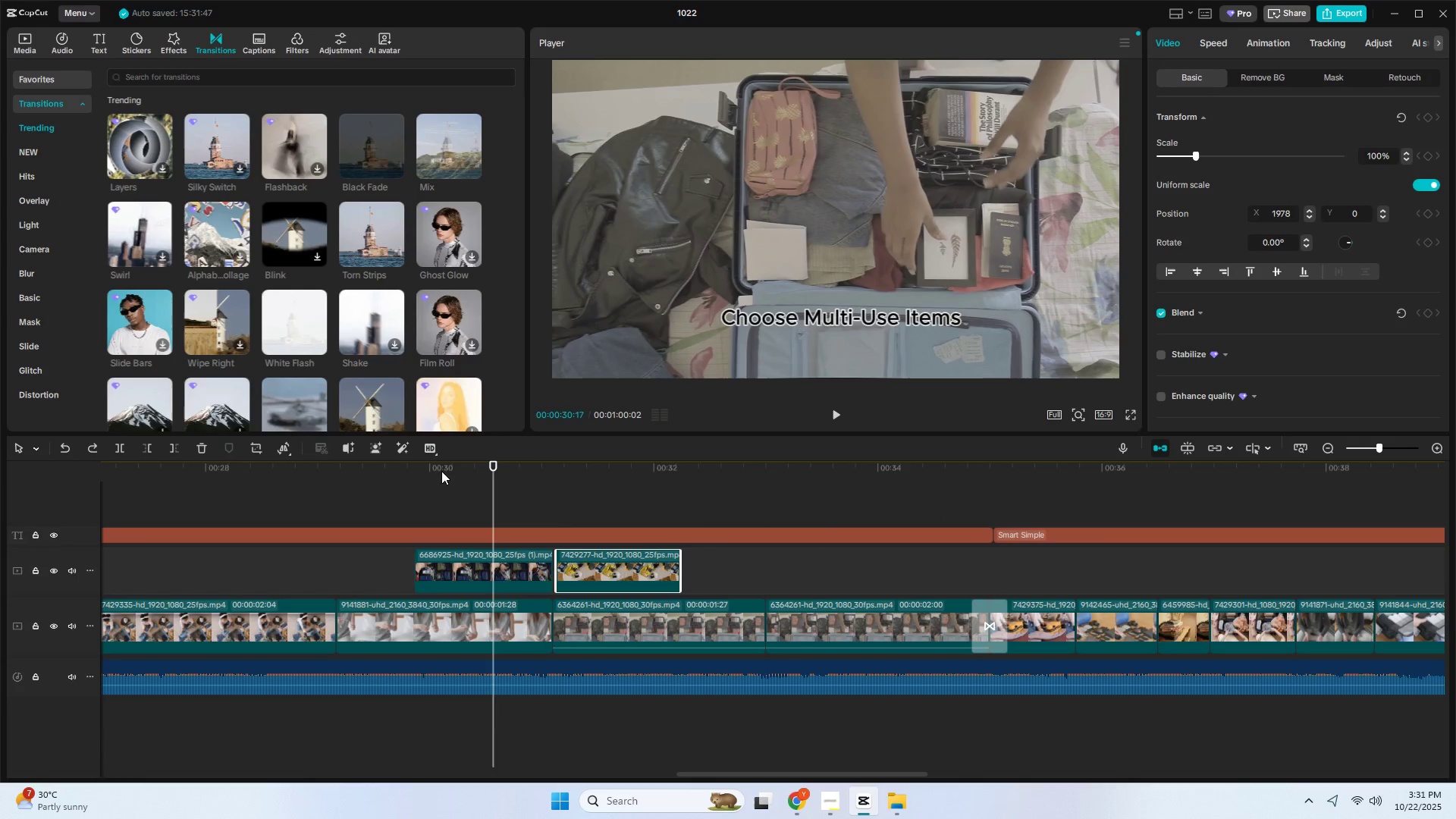 
key(Space)
 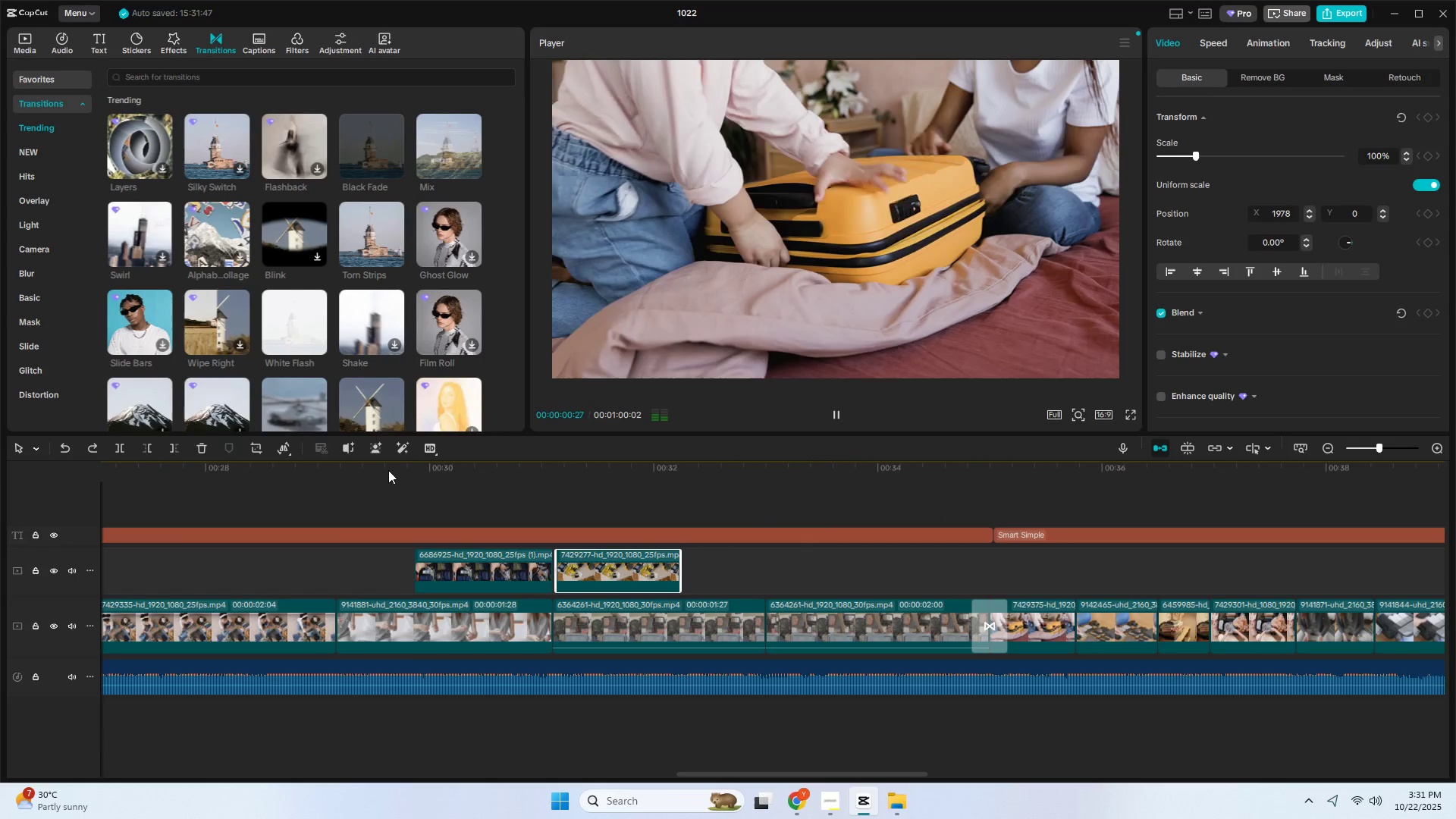 
key(Space)
 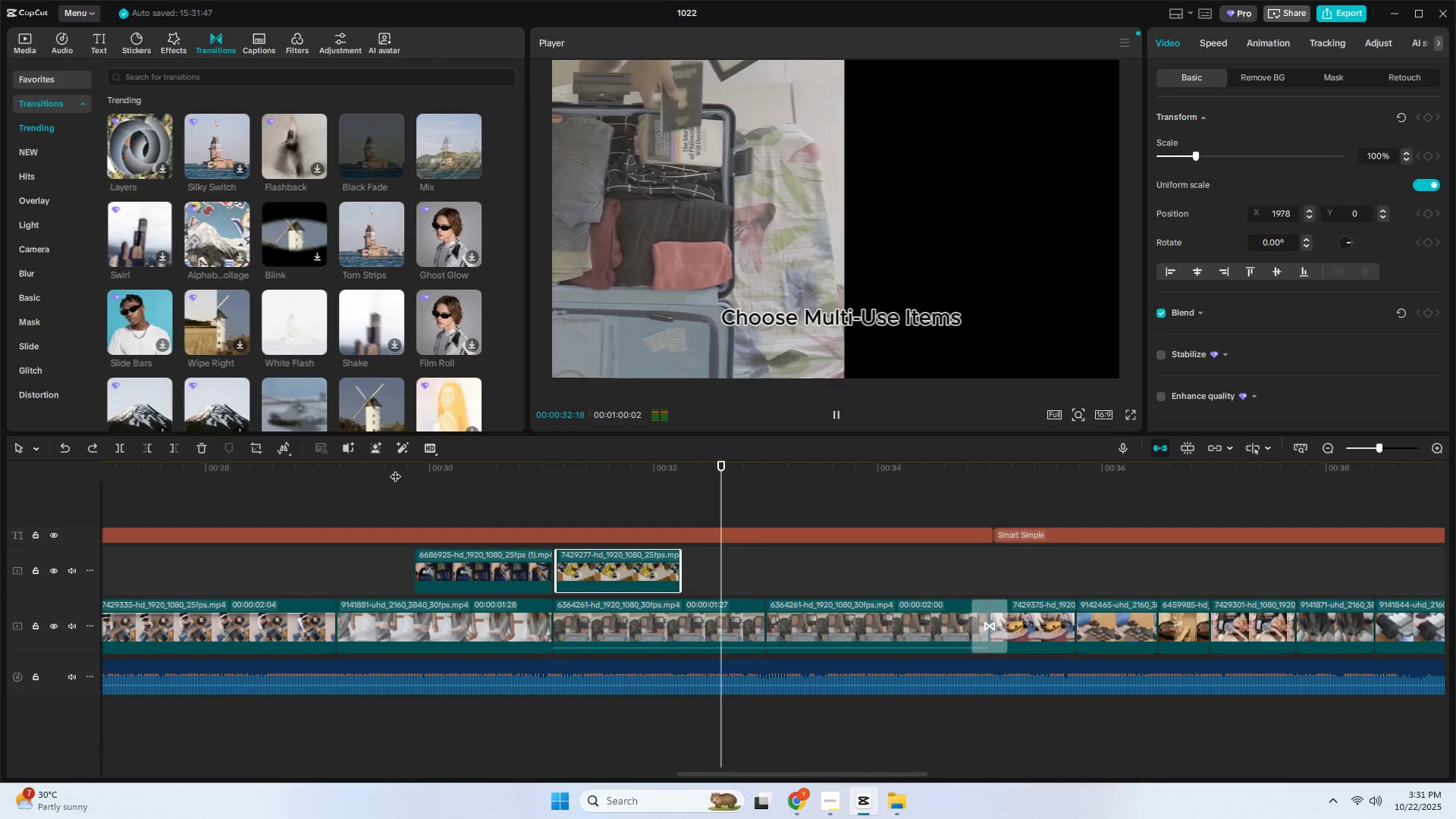 
key(Space)
 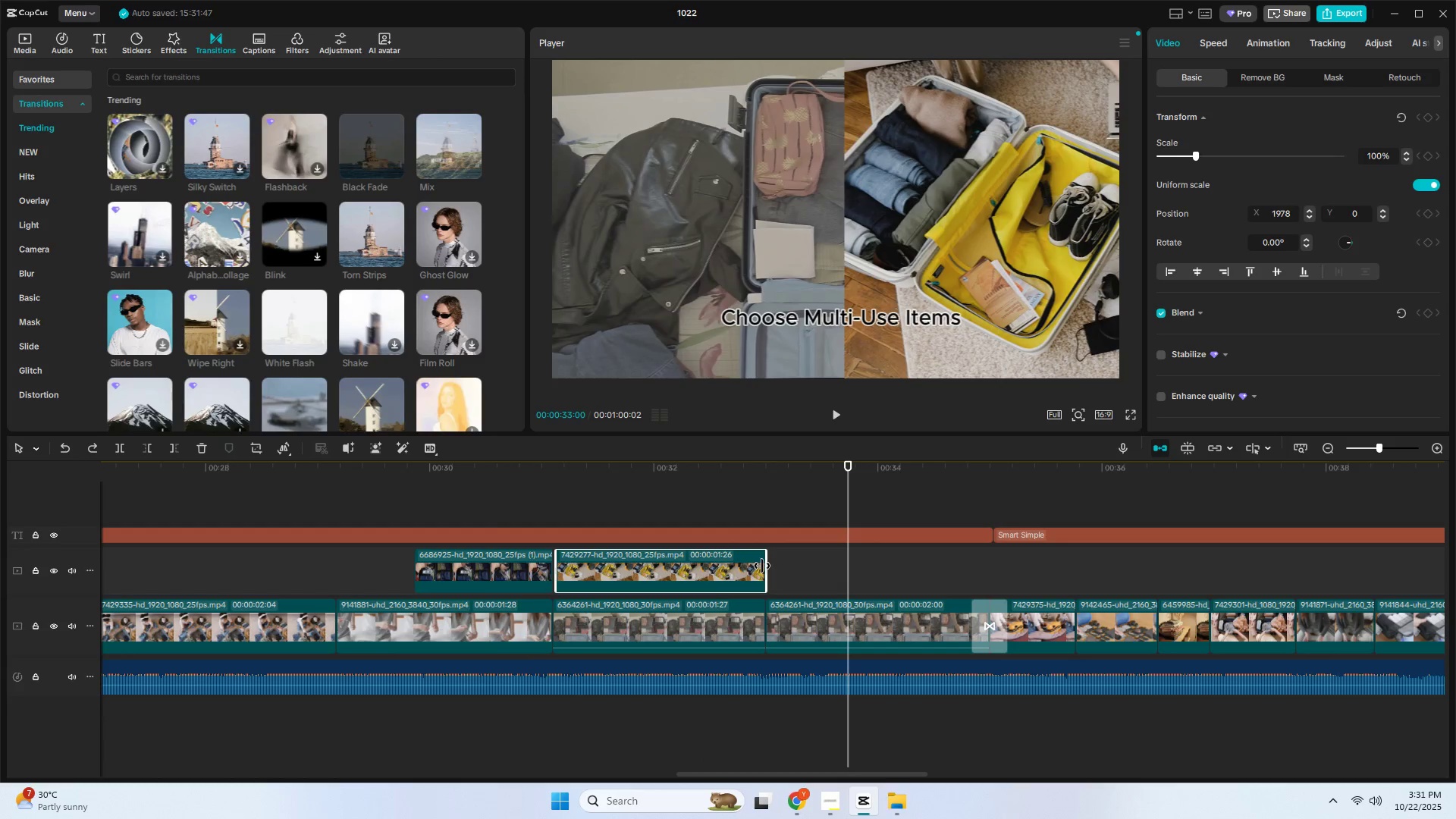 
key(Space)
 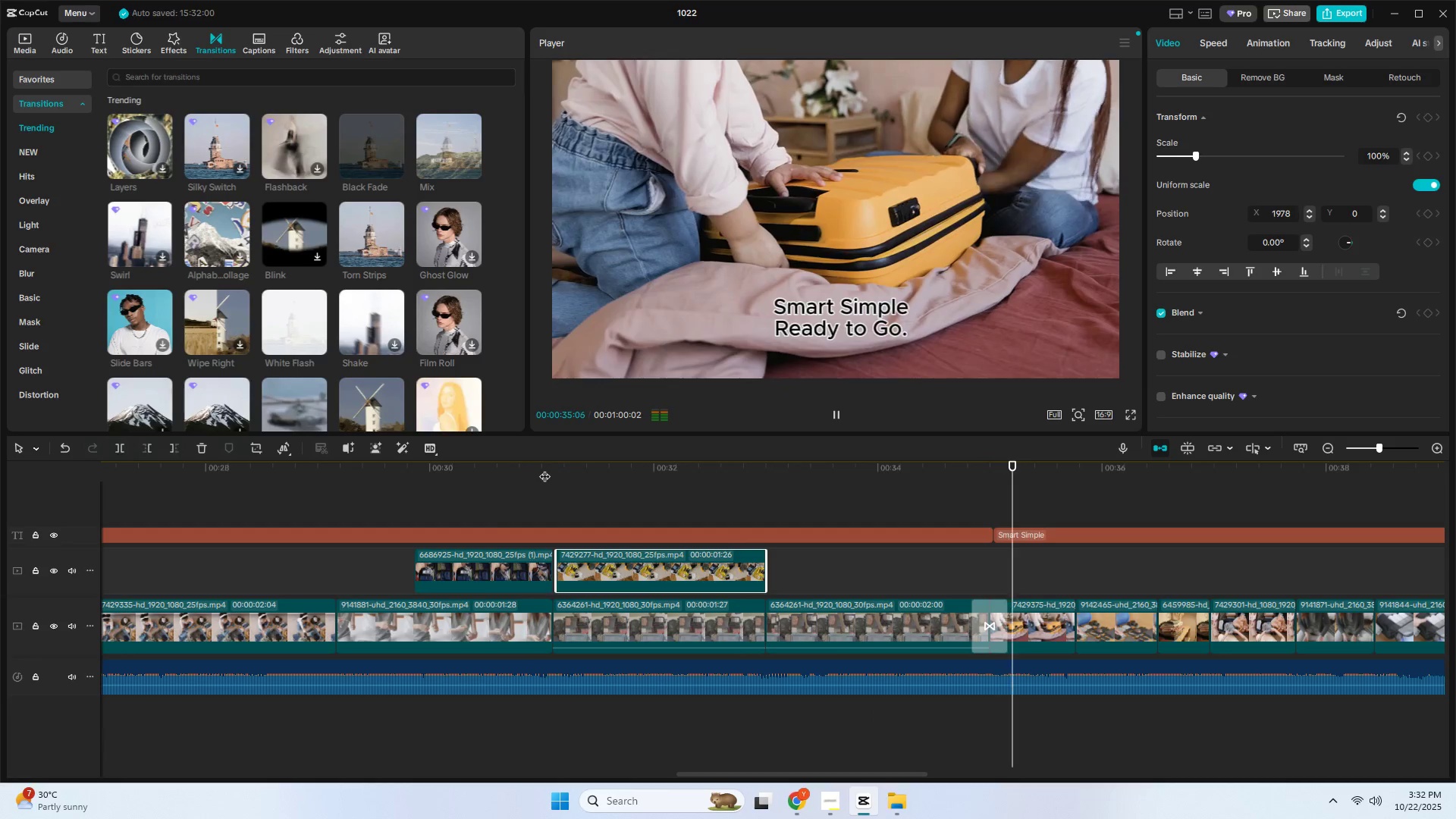 
wait(5.65)
 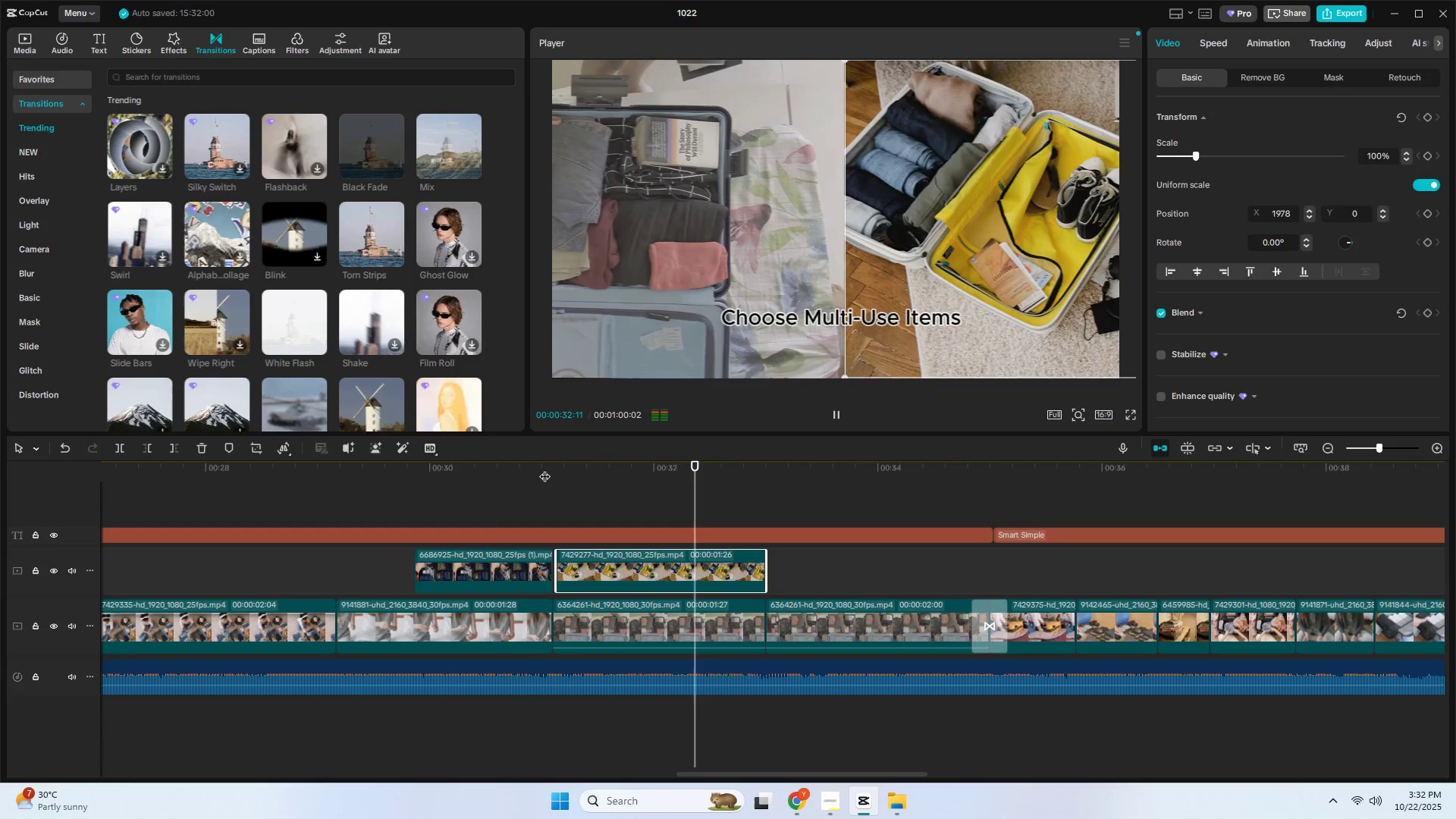 
hold_key(key=ControlLeft, duration=1.53)
scroll: coordinate [1247, 555], scroll_direction: down, amount: 31.0
 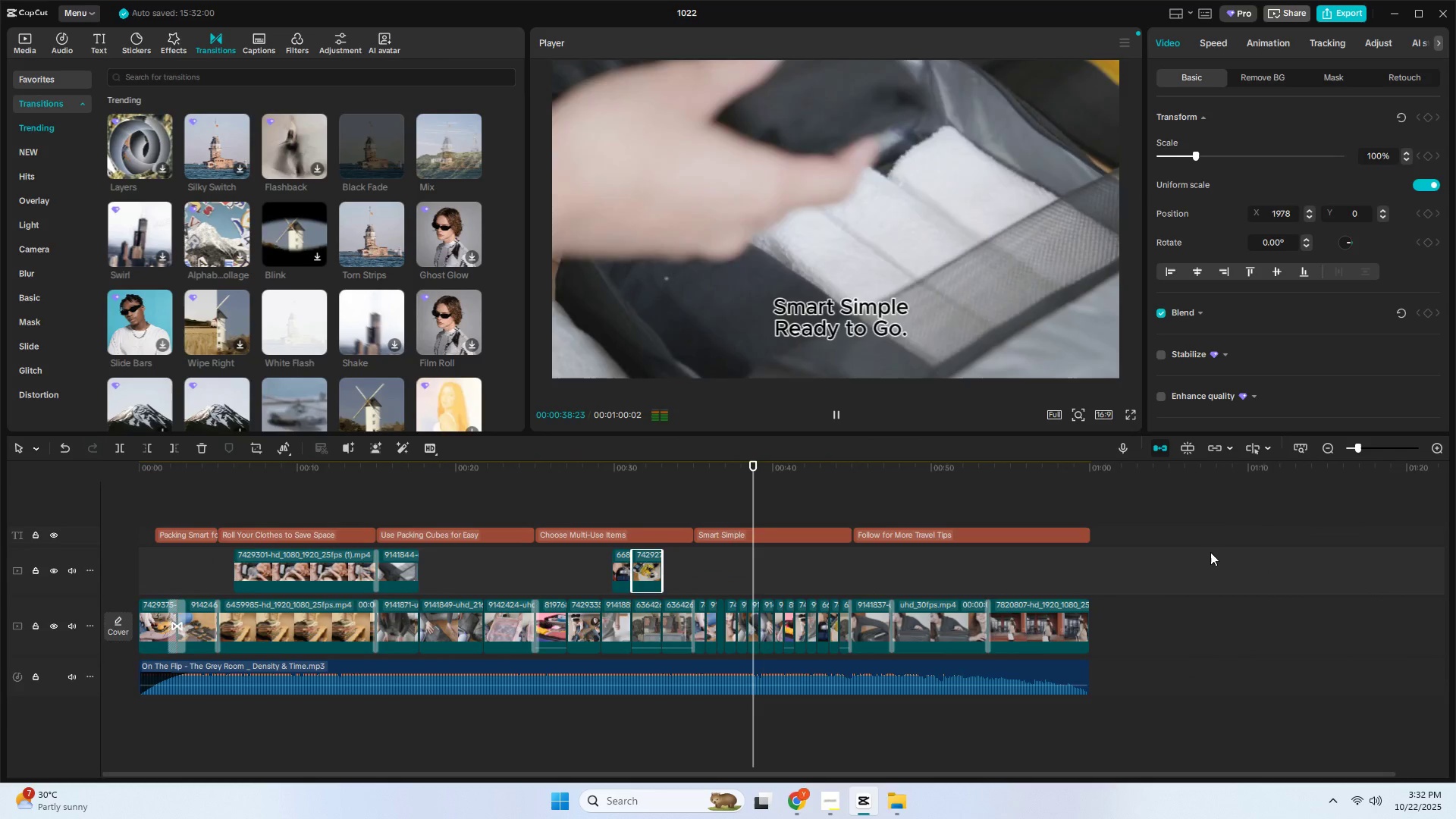 
hold_key(key=ControlLeft, duration=0.63)
 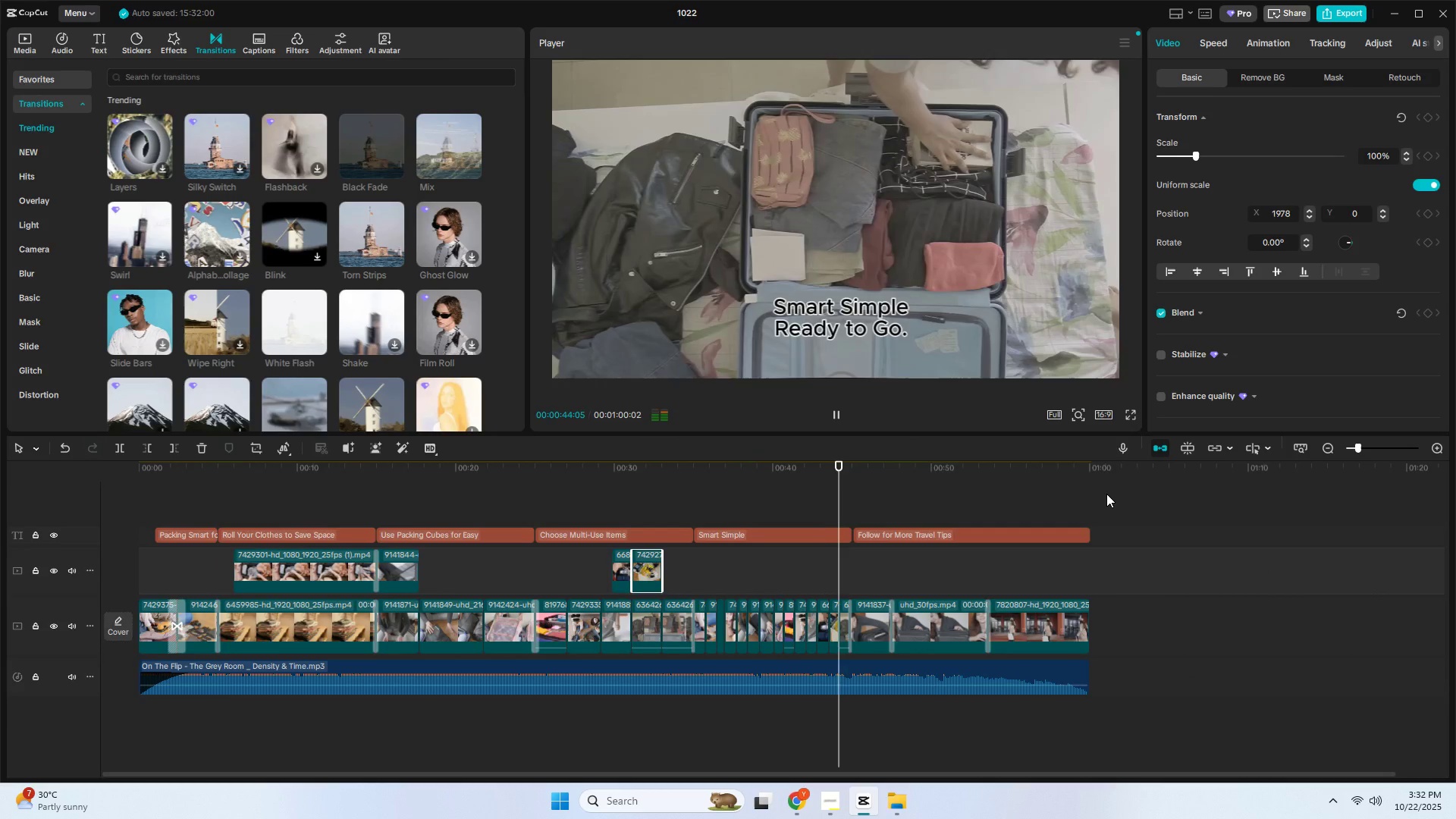 
wait(7.21)
 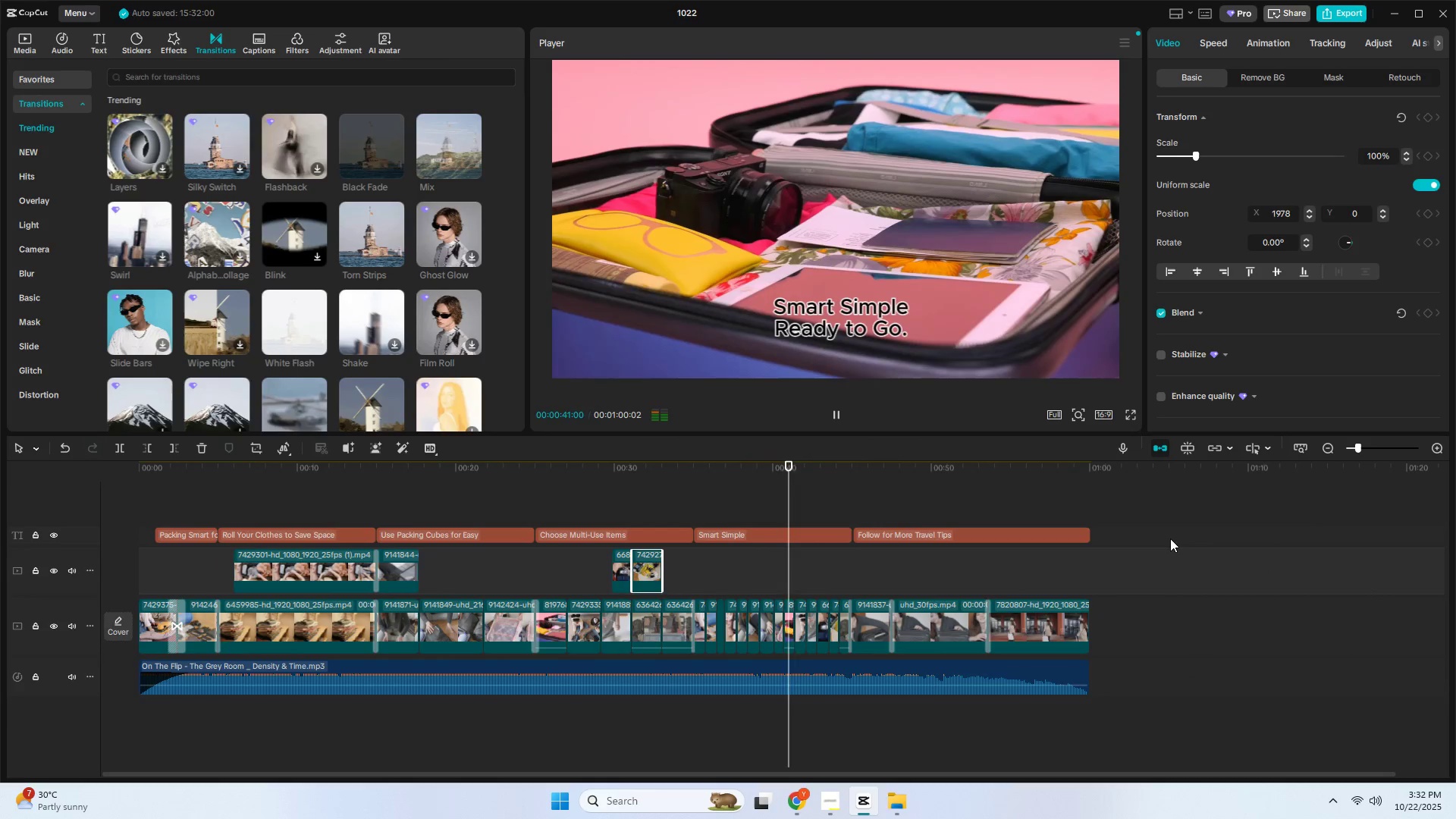 
key(Alt+AltLeft)
 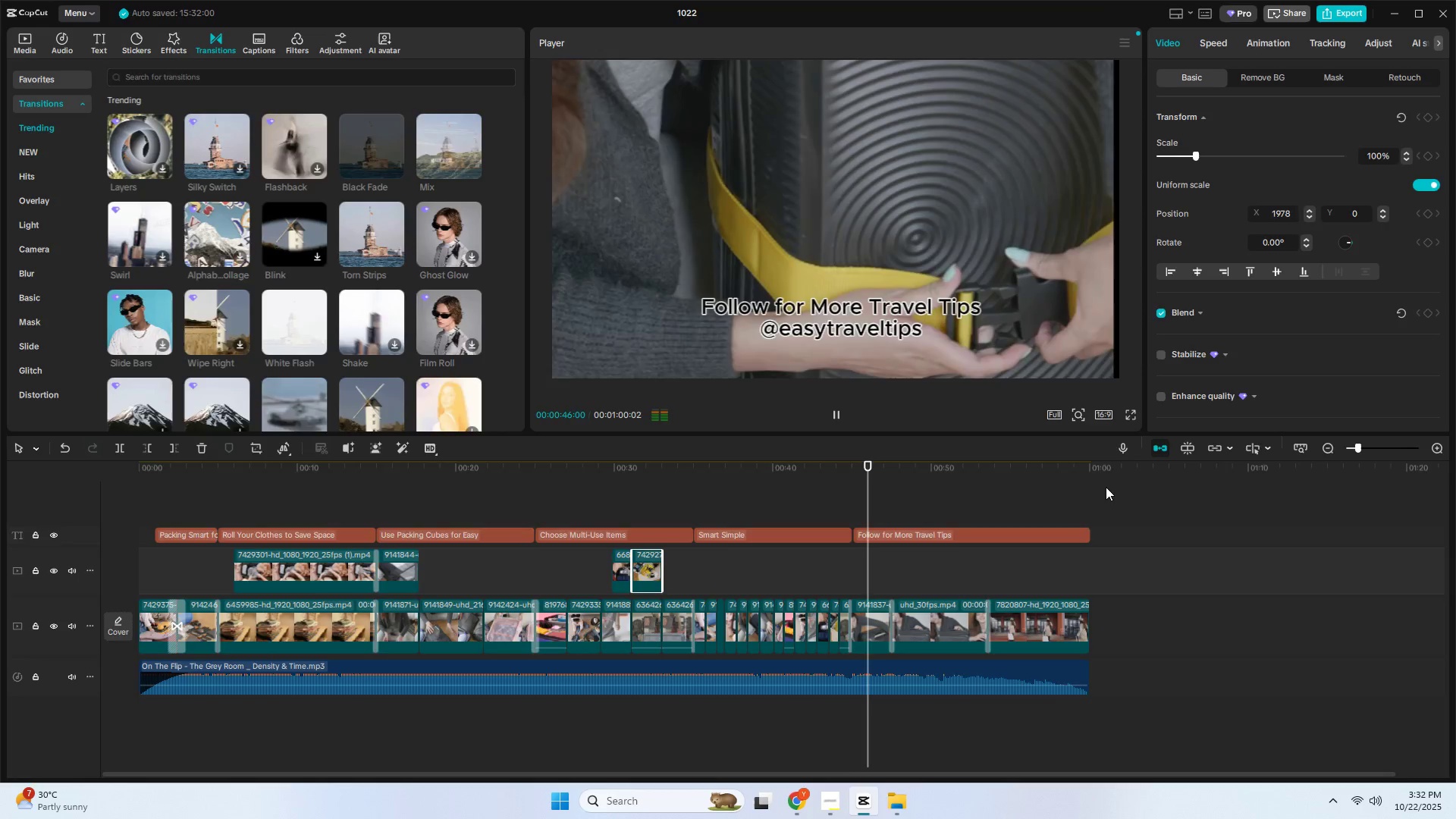 
key(Alt+Tab)